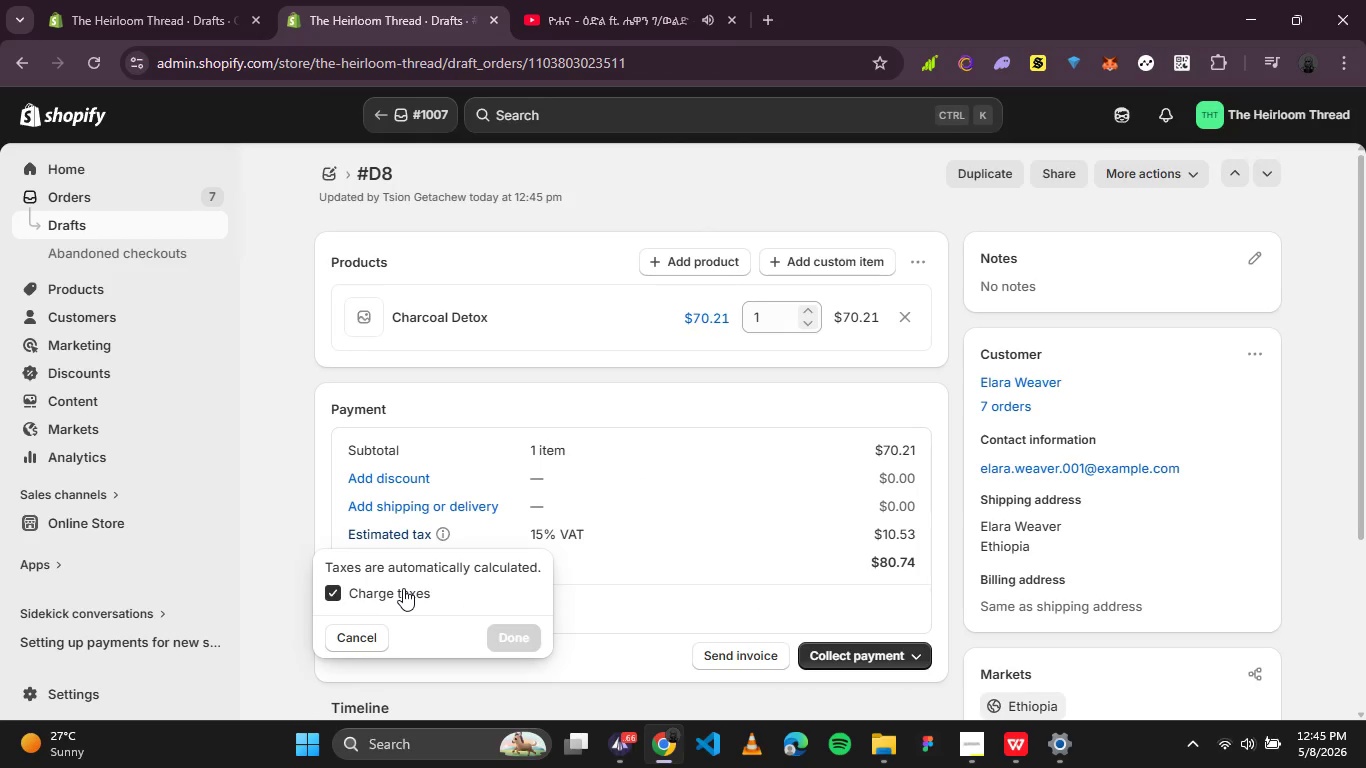 
left_click([403, 588])
 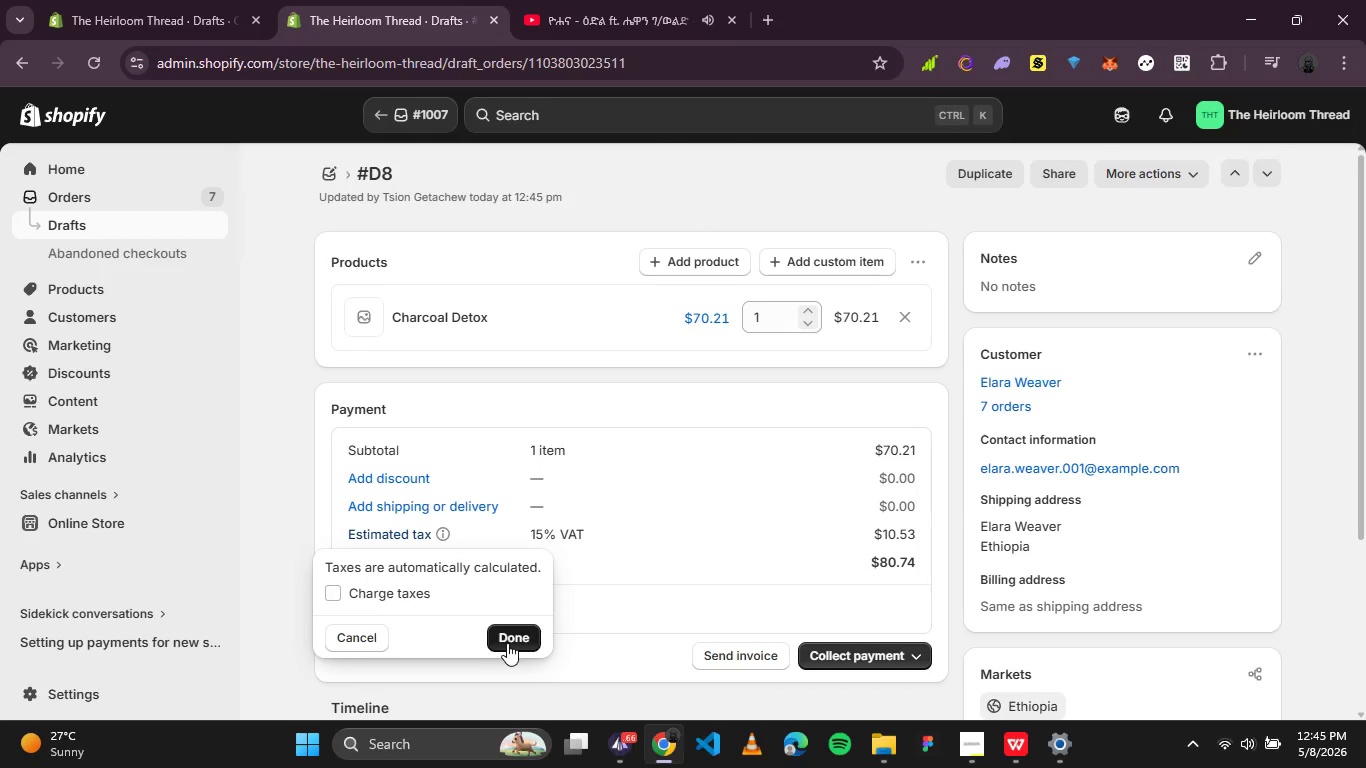 
left_click([507, 643])
 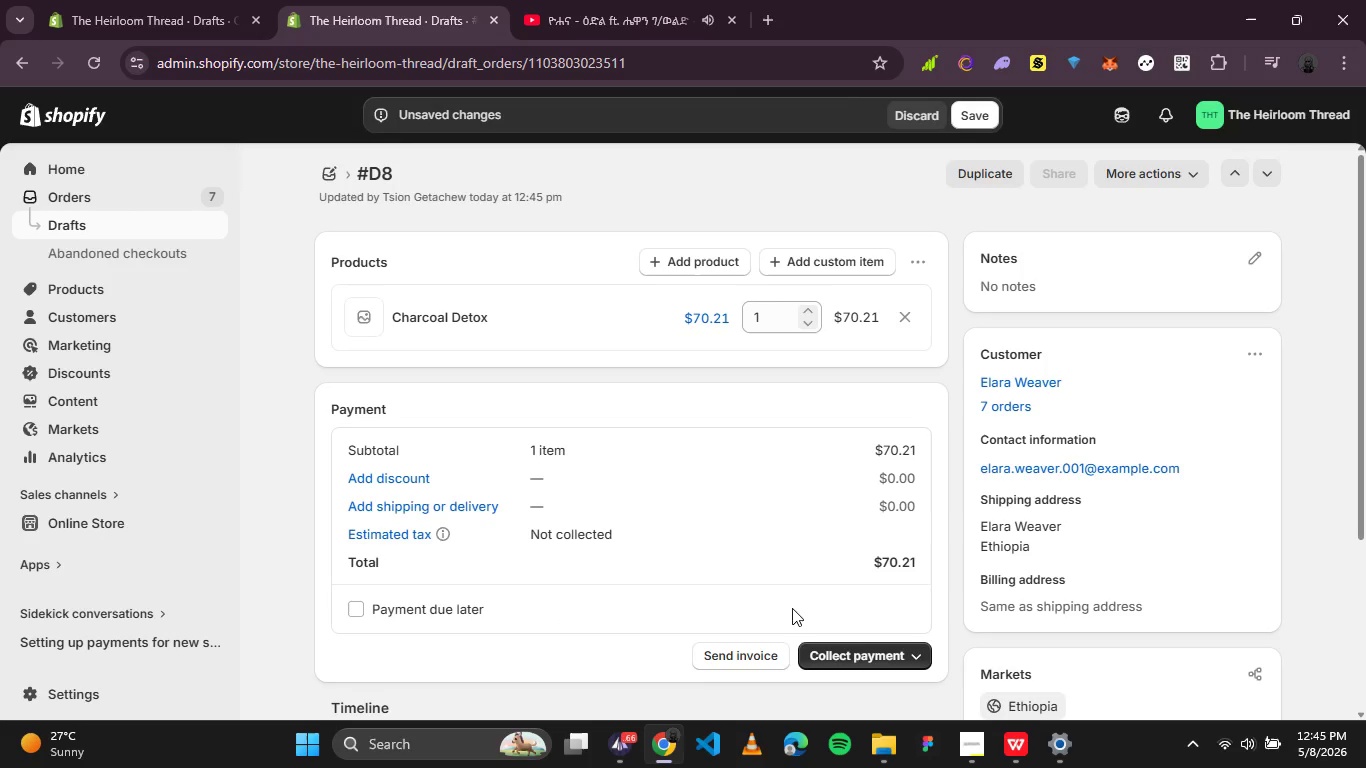 
left_click([851, 652])
 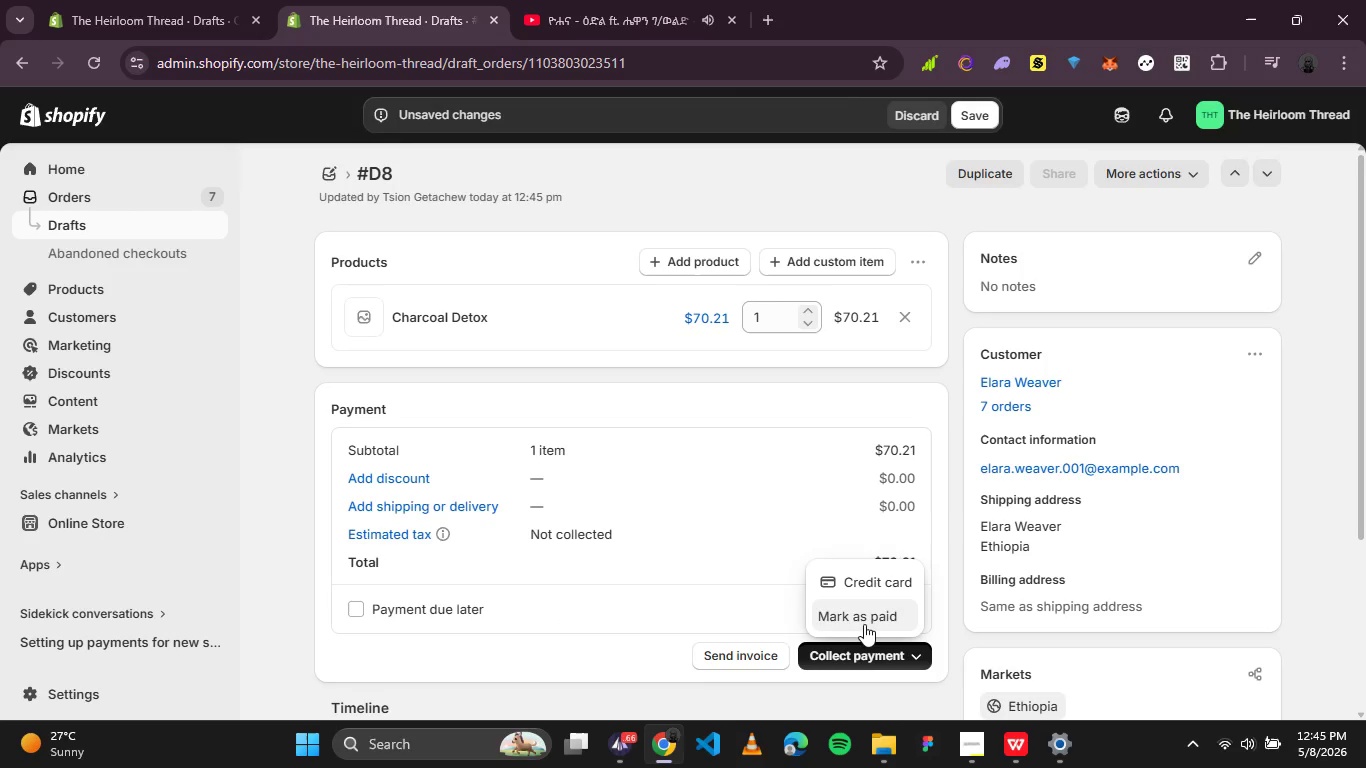 
left_click([866, 622])
 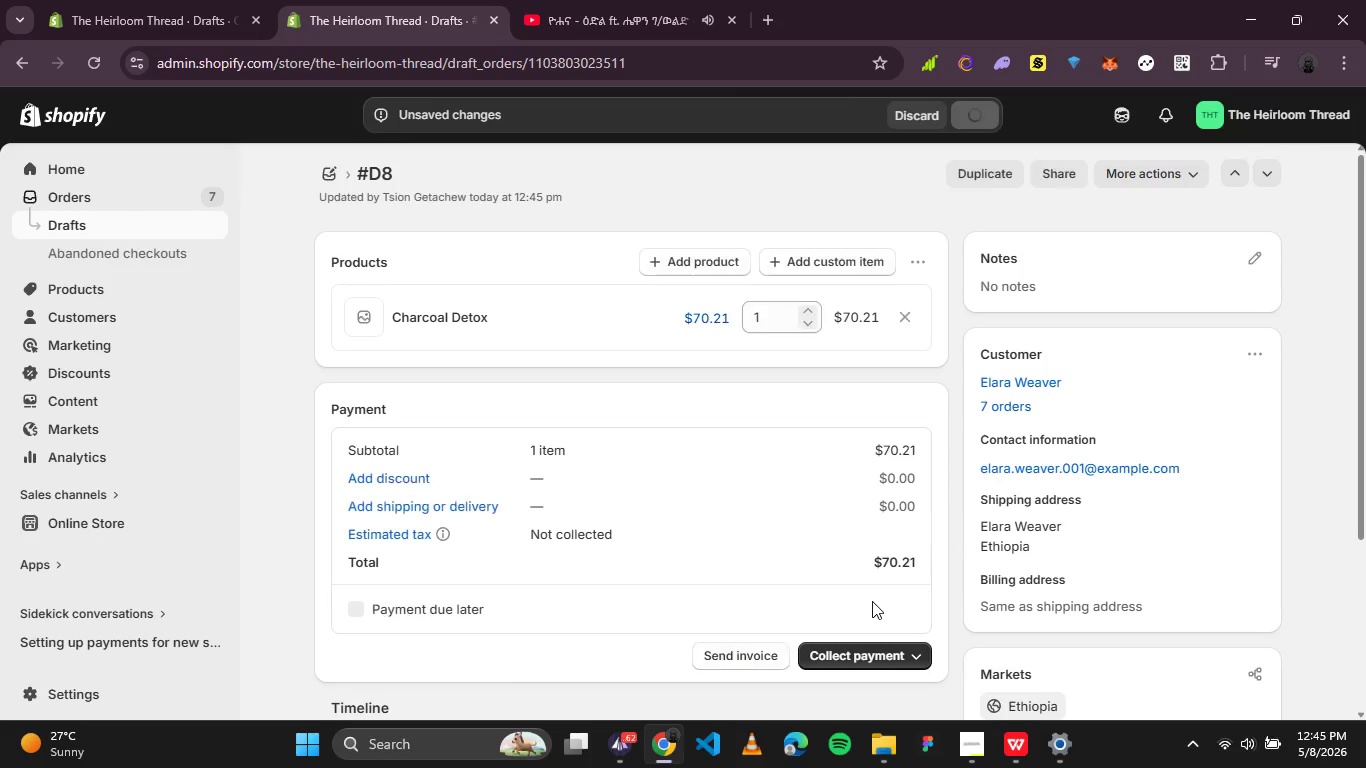 
left_click([927, 452])
 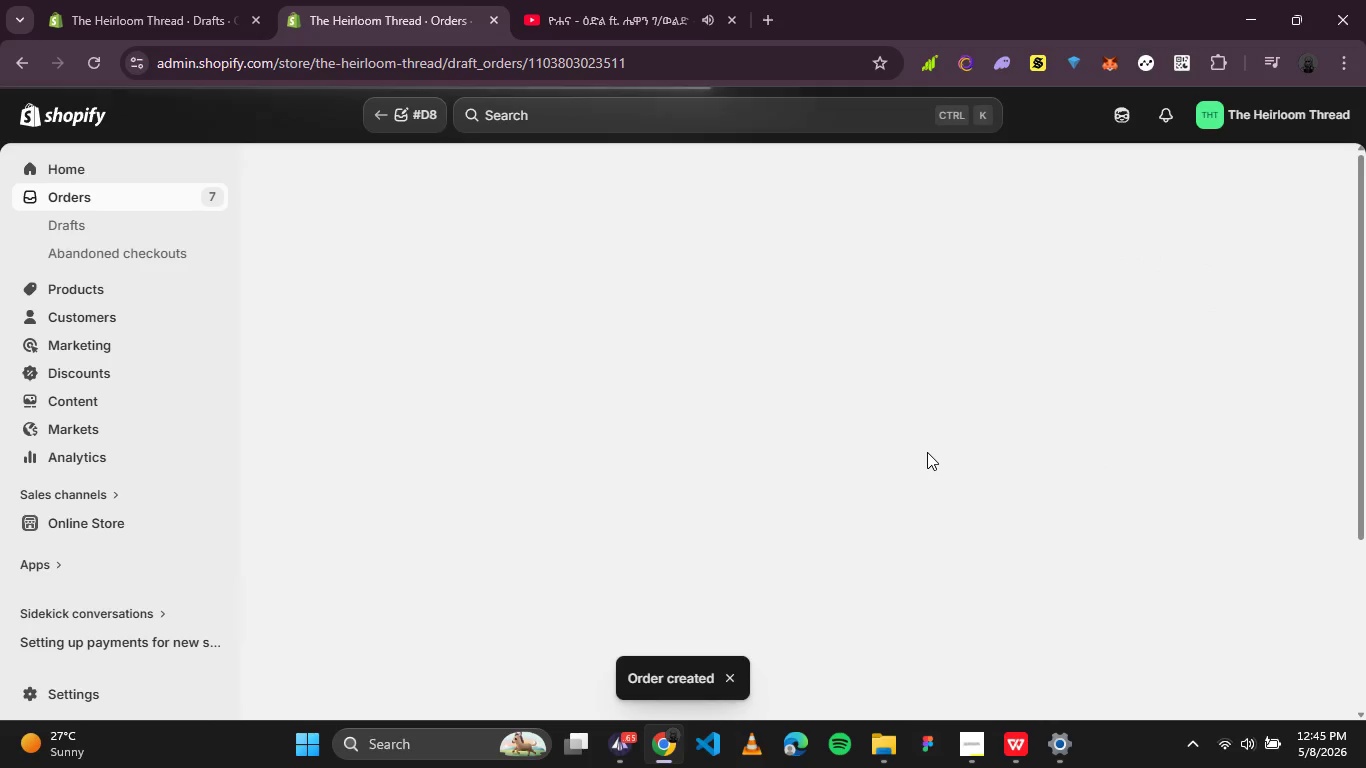 
wait(5.38)
 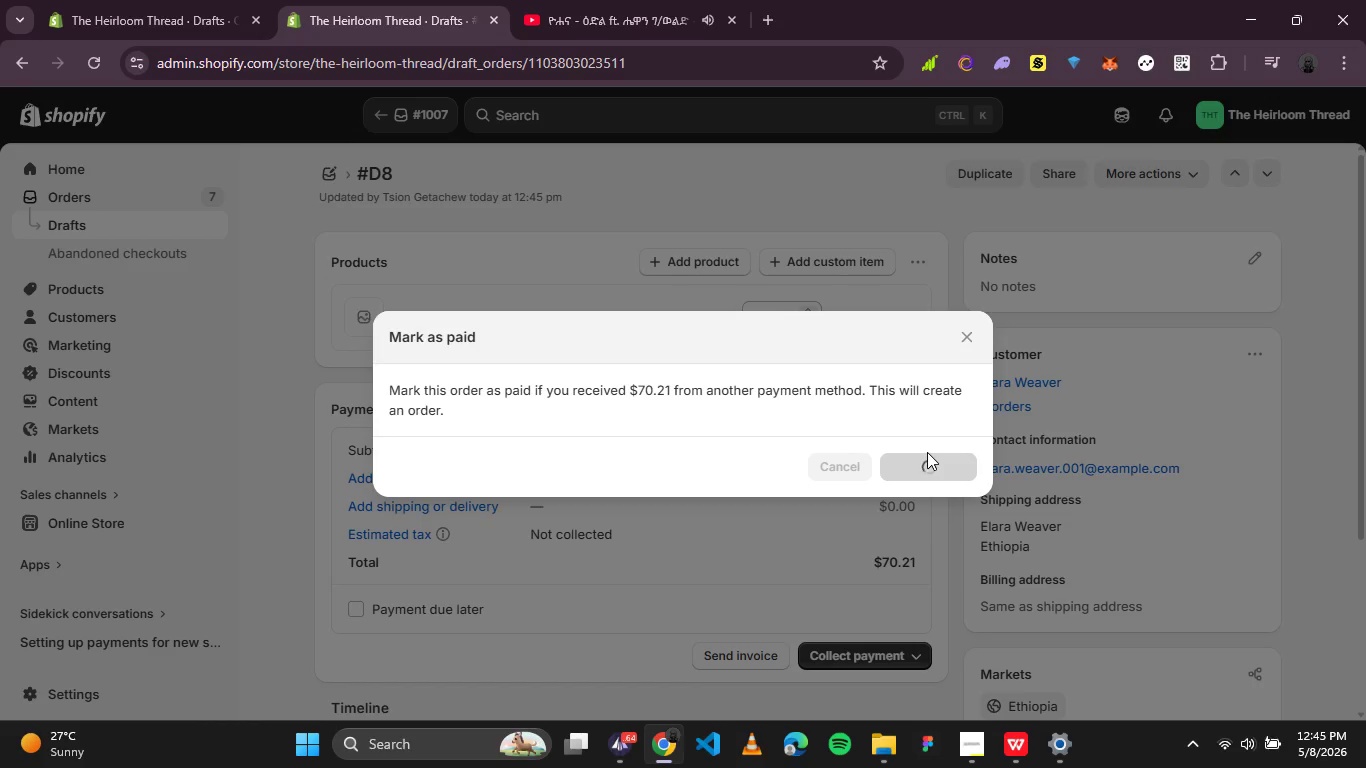 
left_click([1014, 751])
 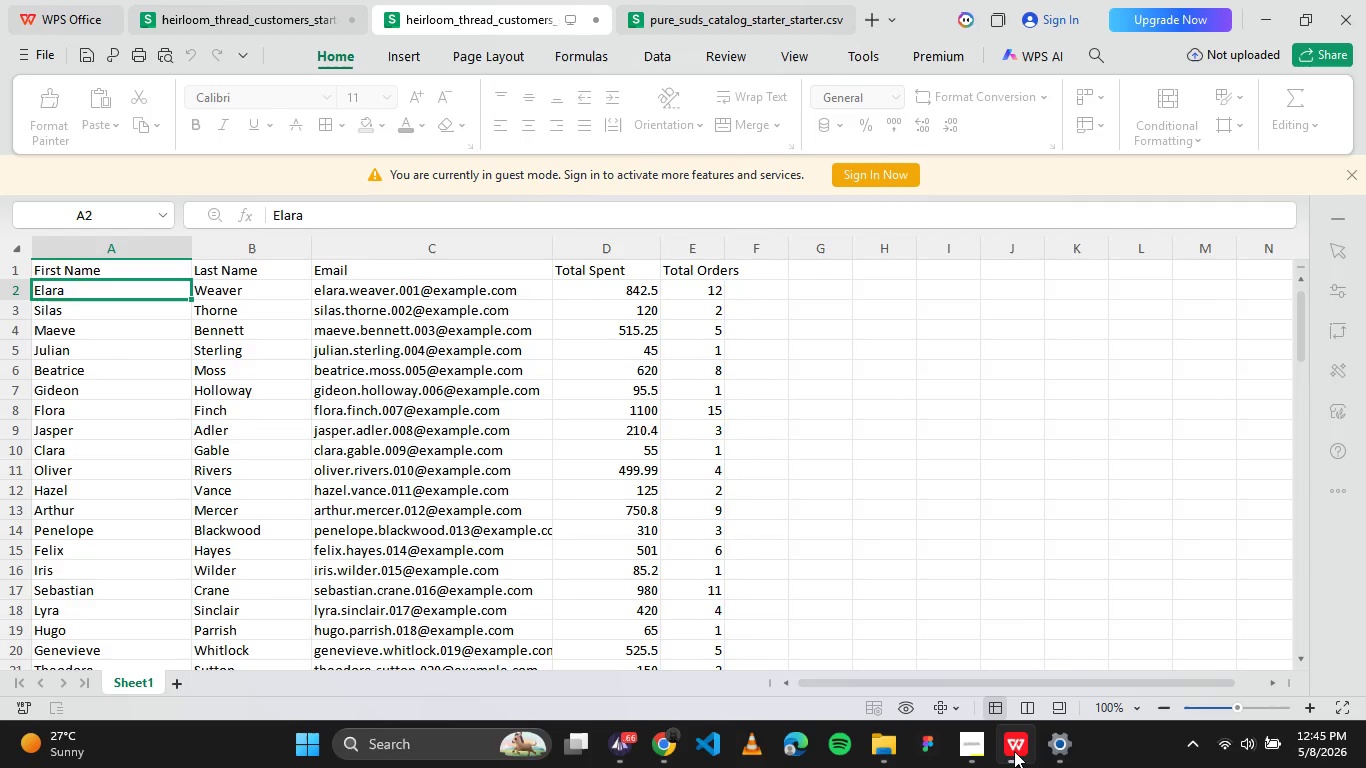 
left_click([1014, 751])
 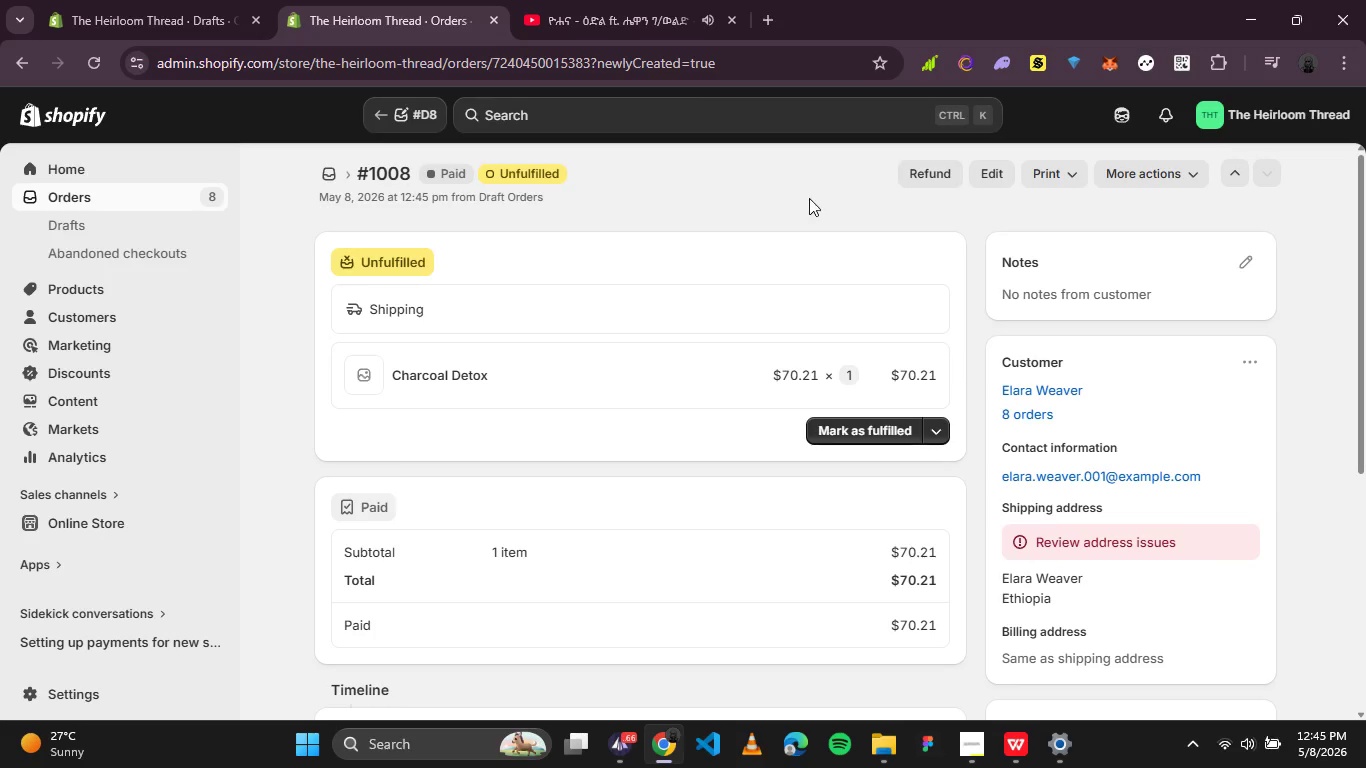 
wait(6.33)
 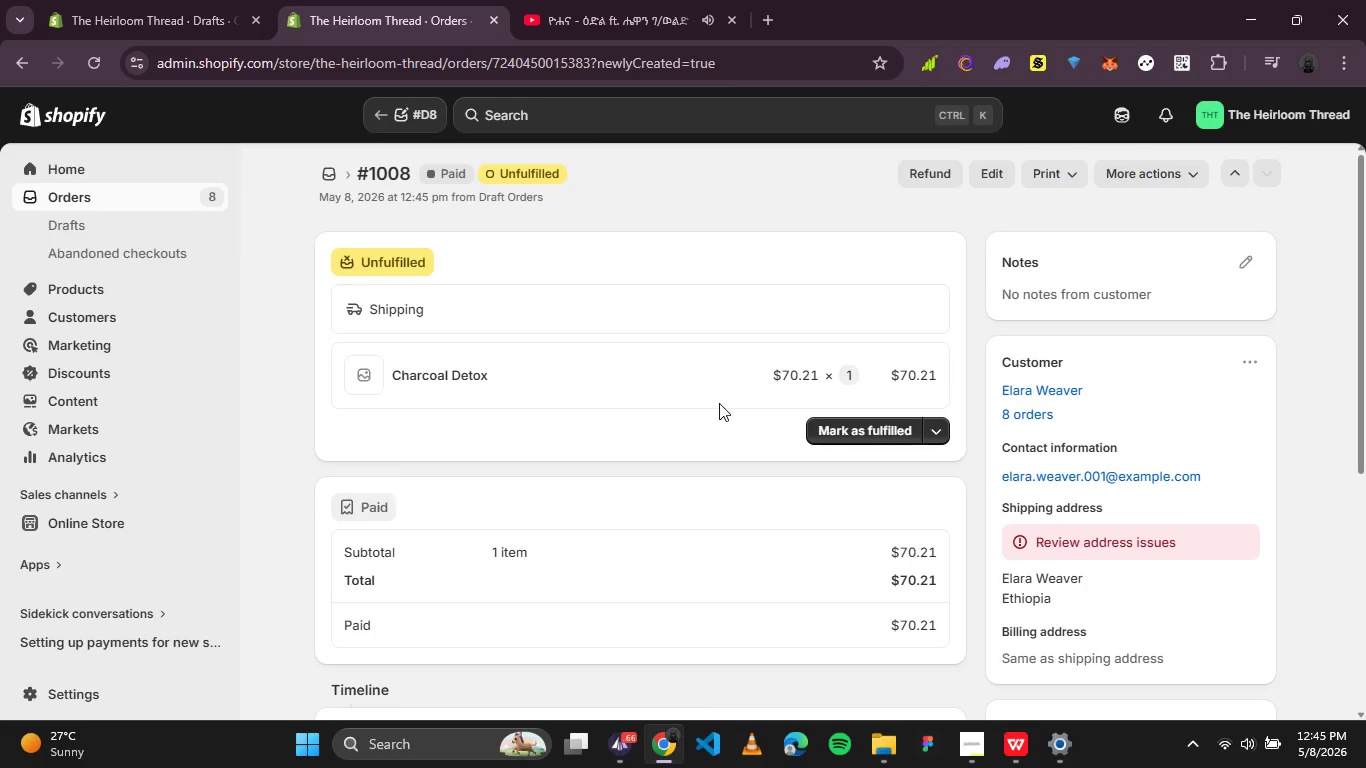 
left_click([1185, 181])
 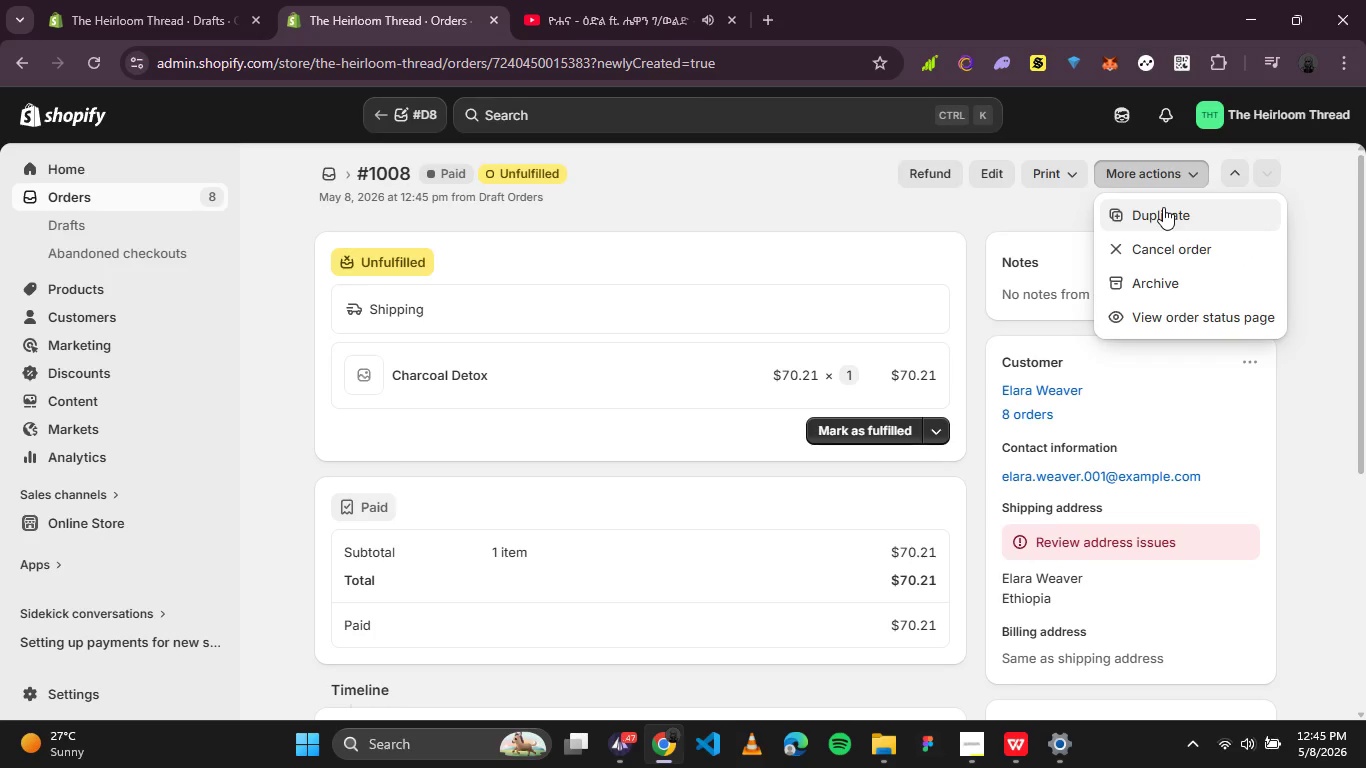 
left_click([1163, 207])
 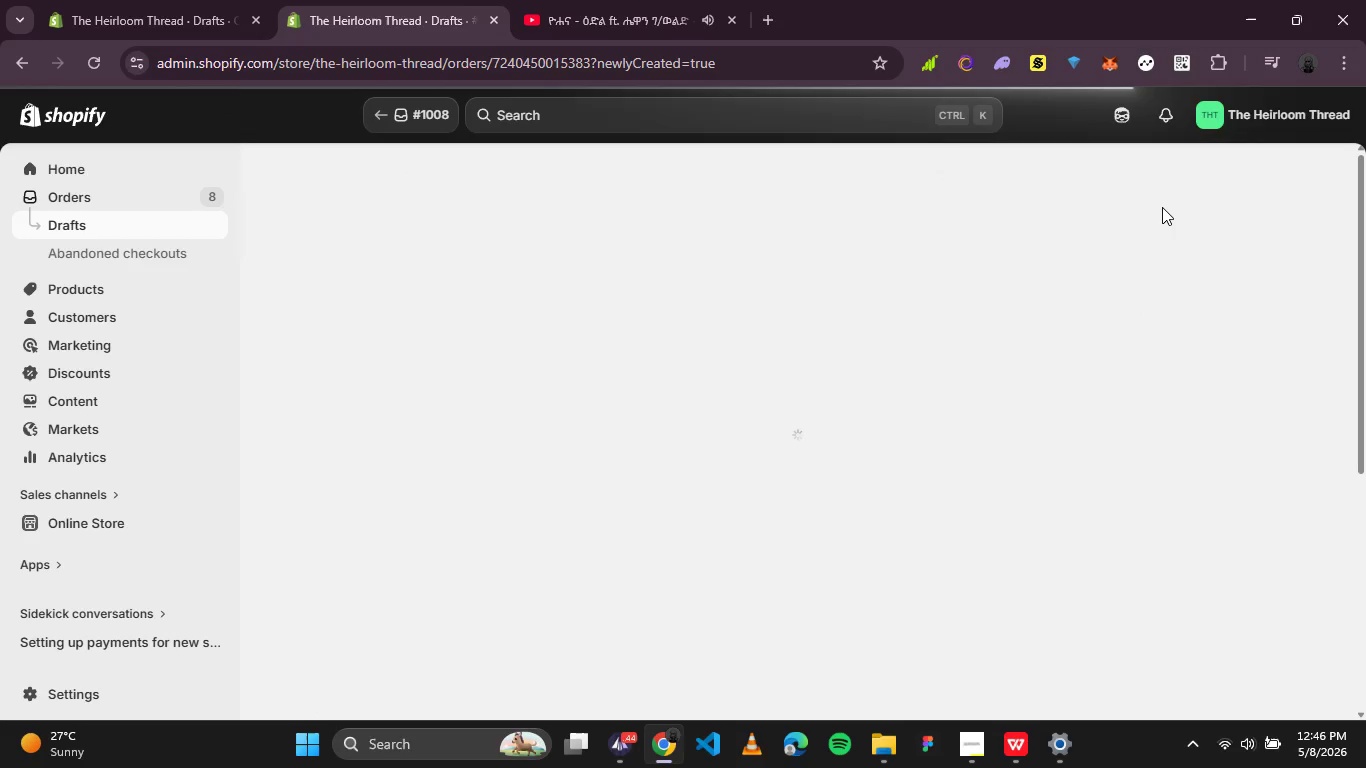 
wait(9.06)
 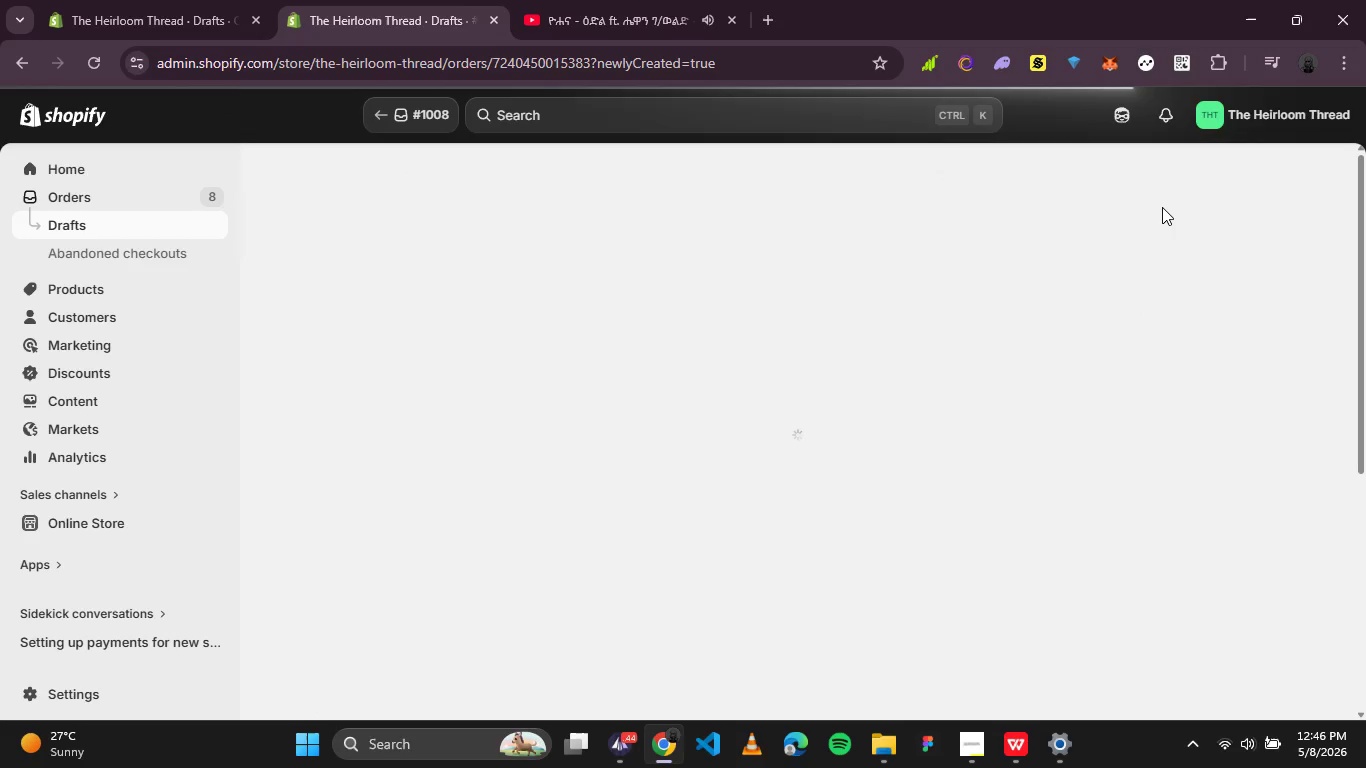 
left_click([390, 533])
 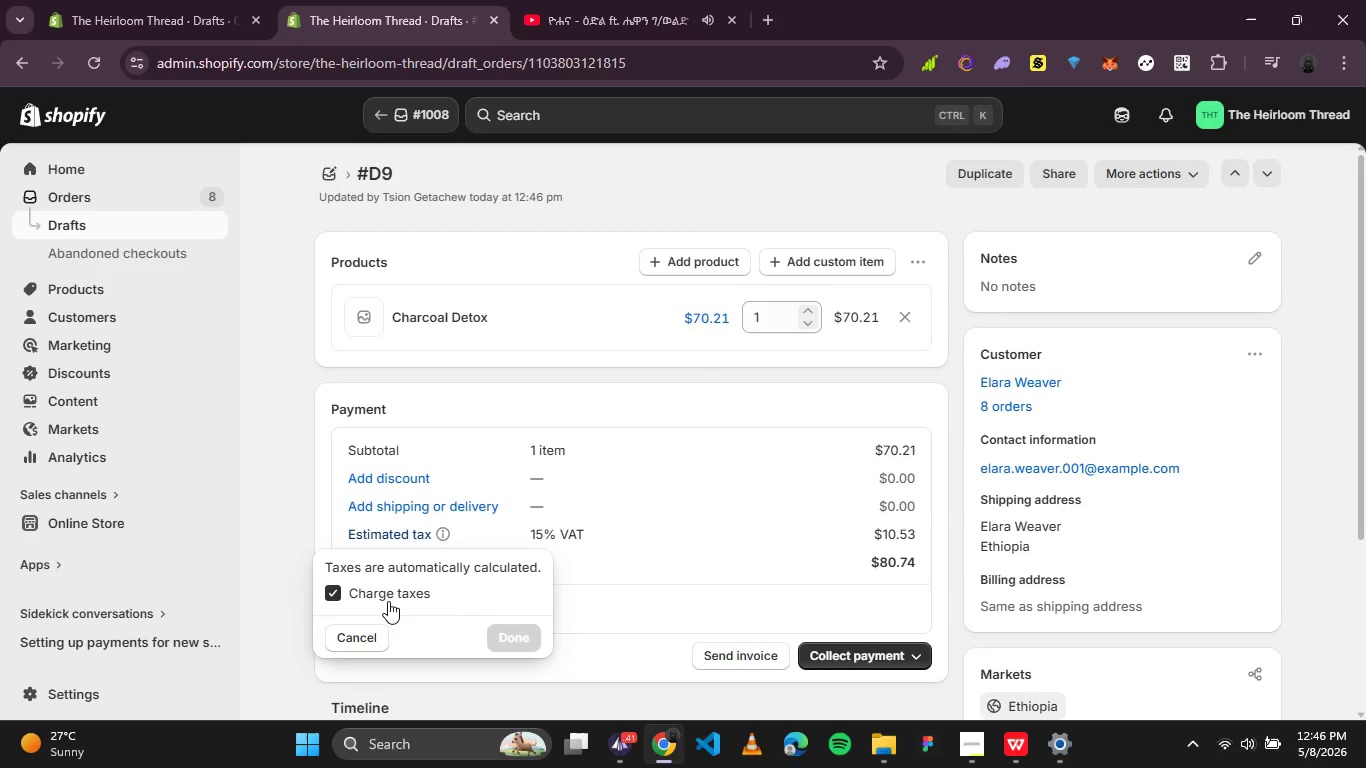 
left_click([390, 590])
 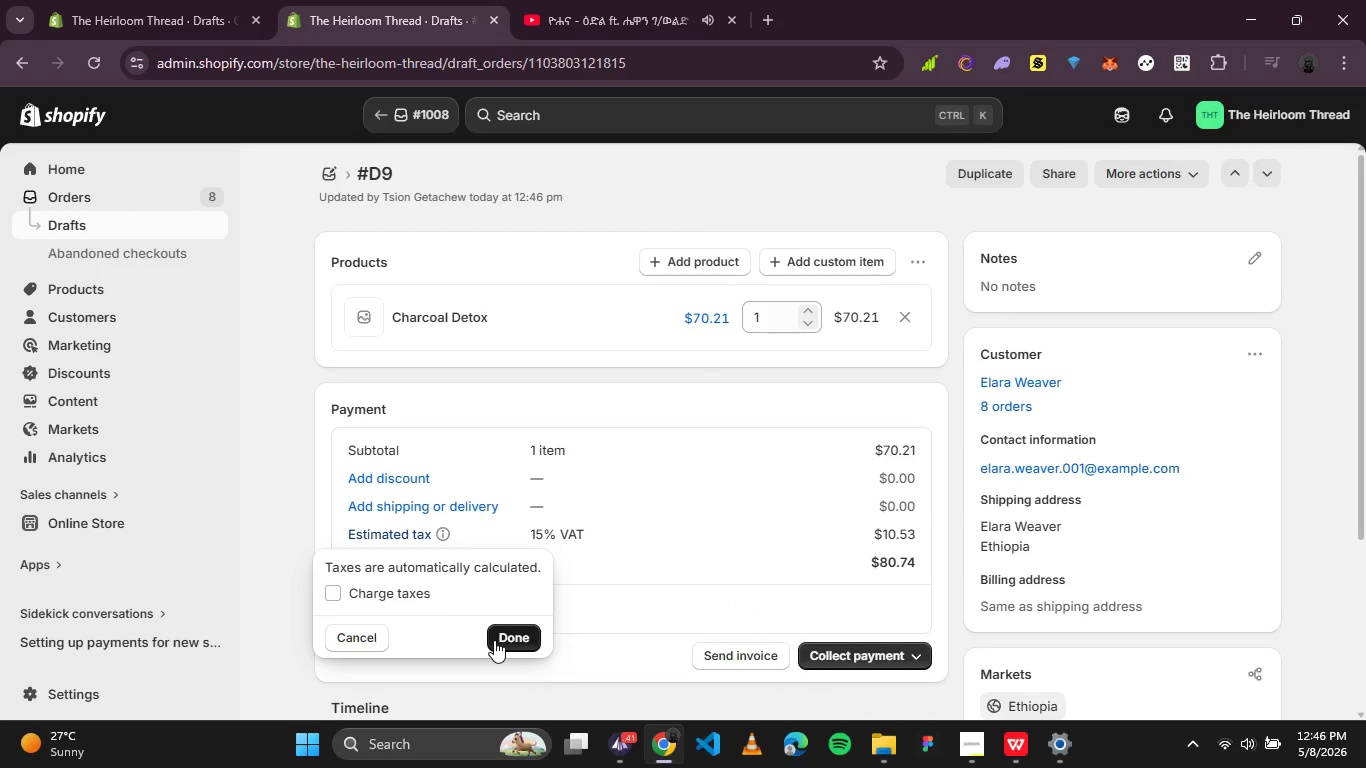 
left_click([494, 640])
 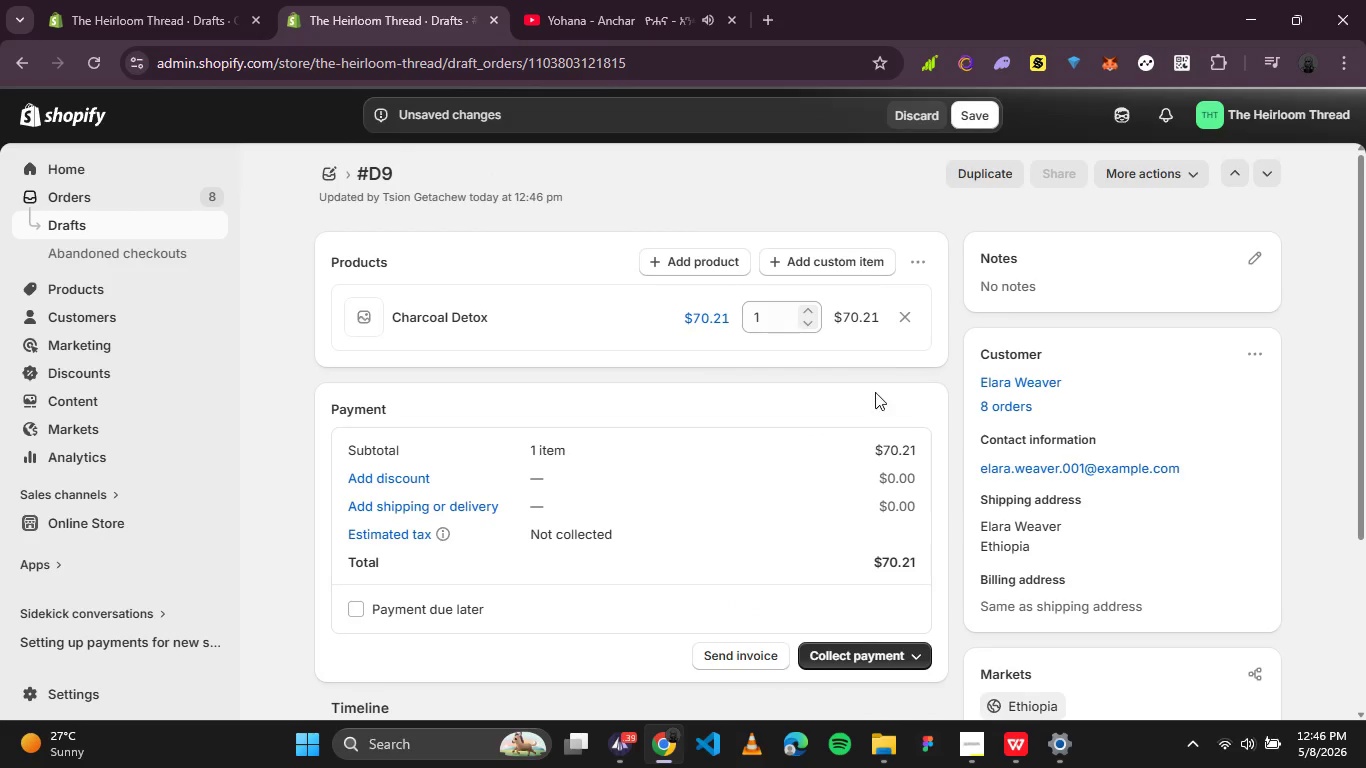 
left_click([859, 660])
 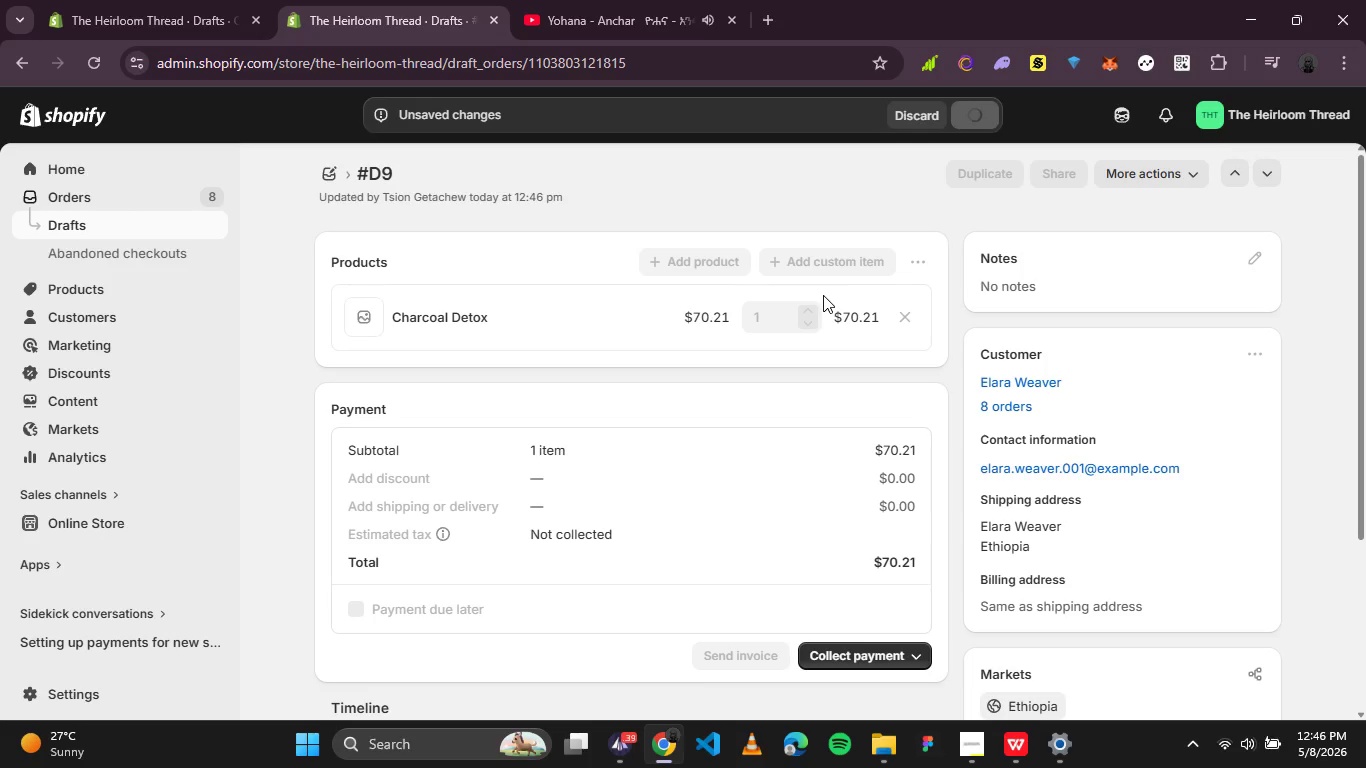 
wait(6.23)
 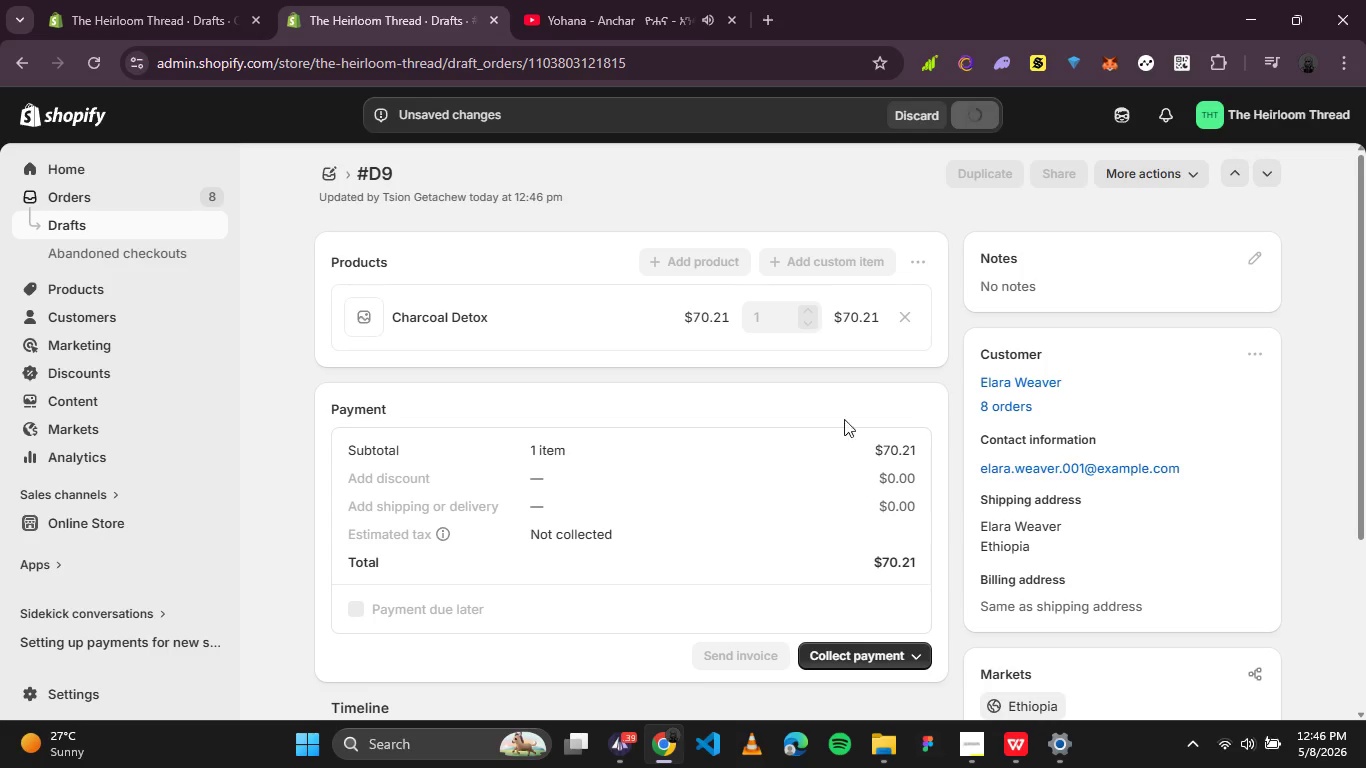 
left_click([909, 468])
 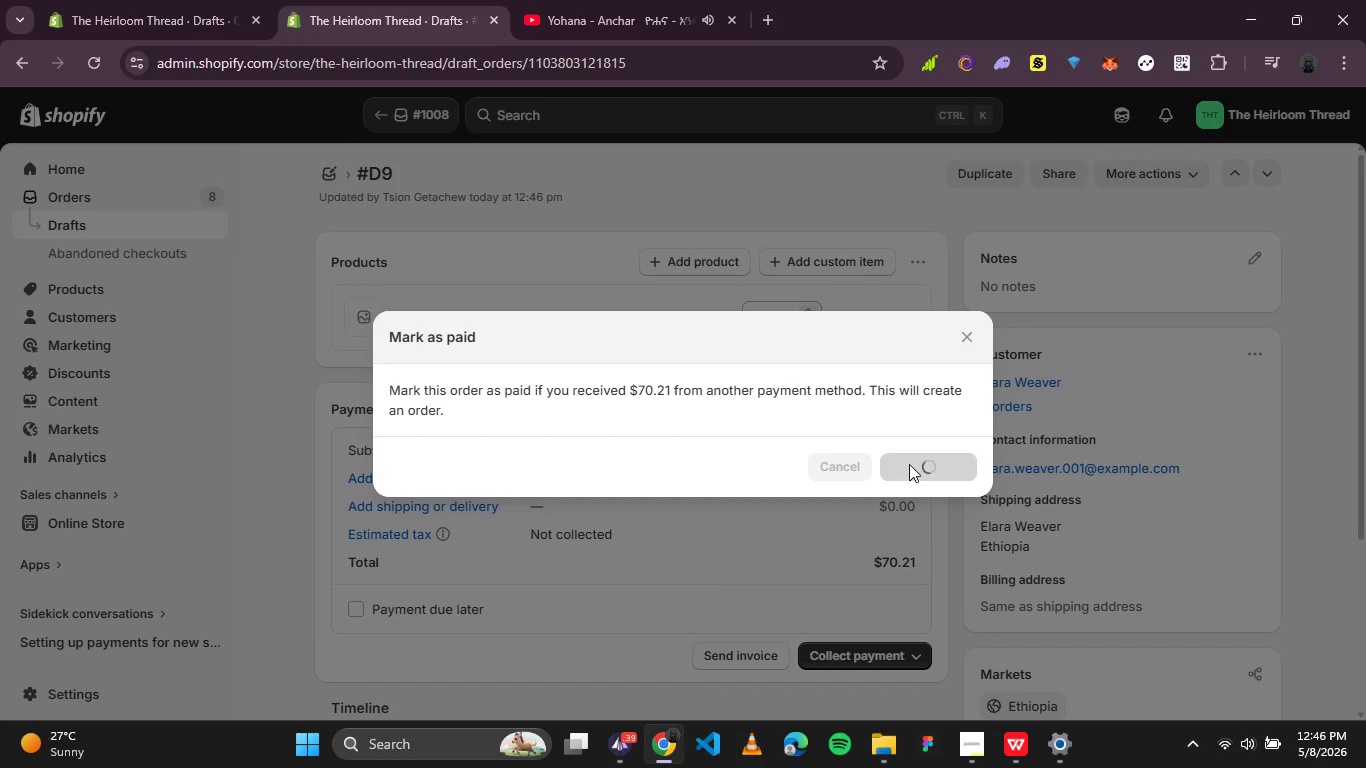 
mouse_move([887, 424])
 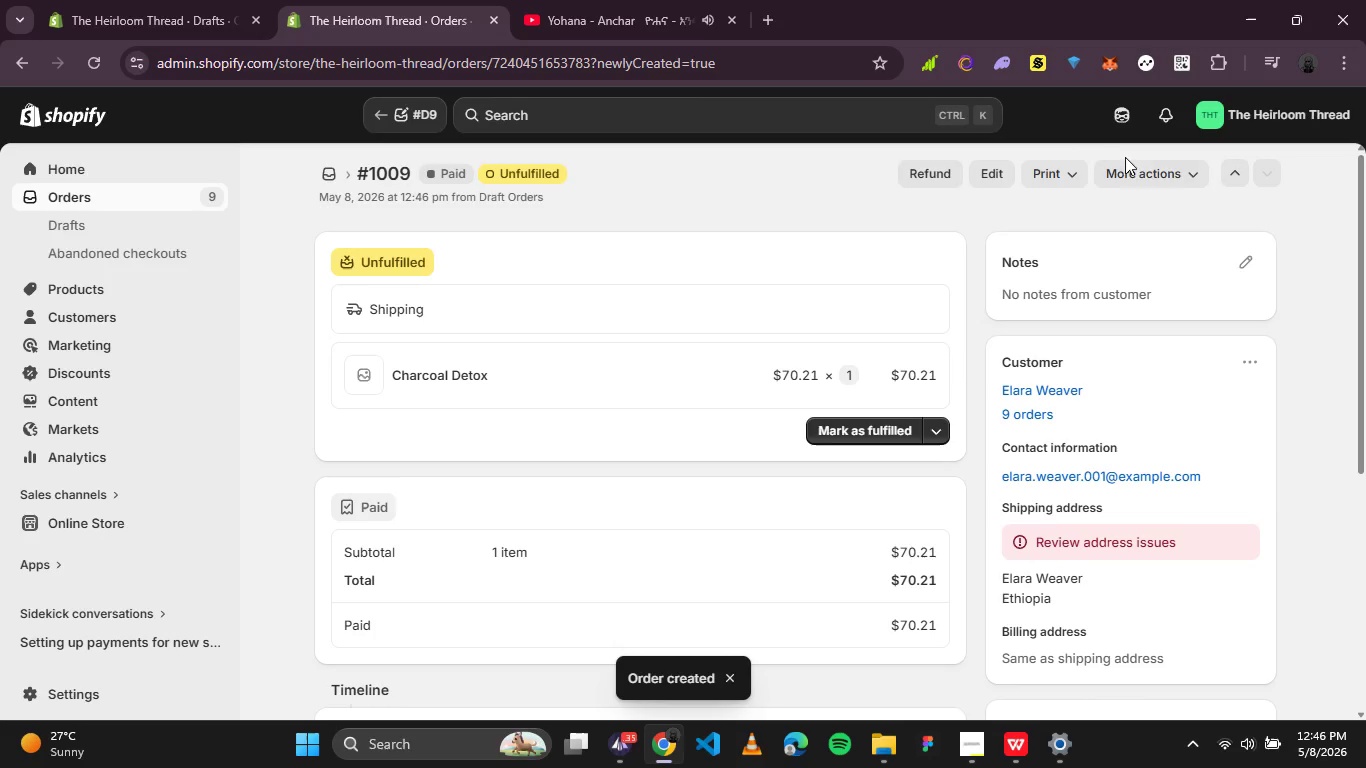 
left_click([1150, 171])
 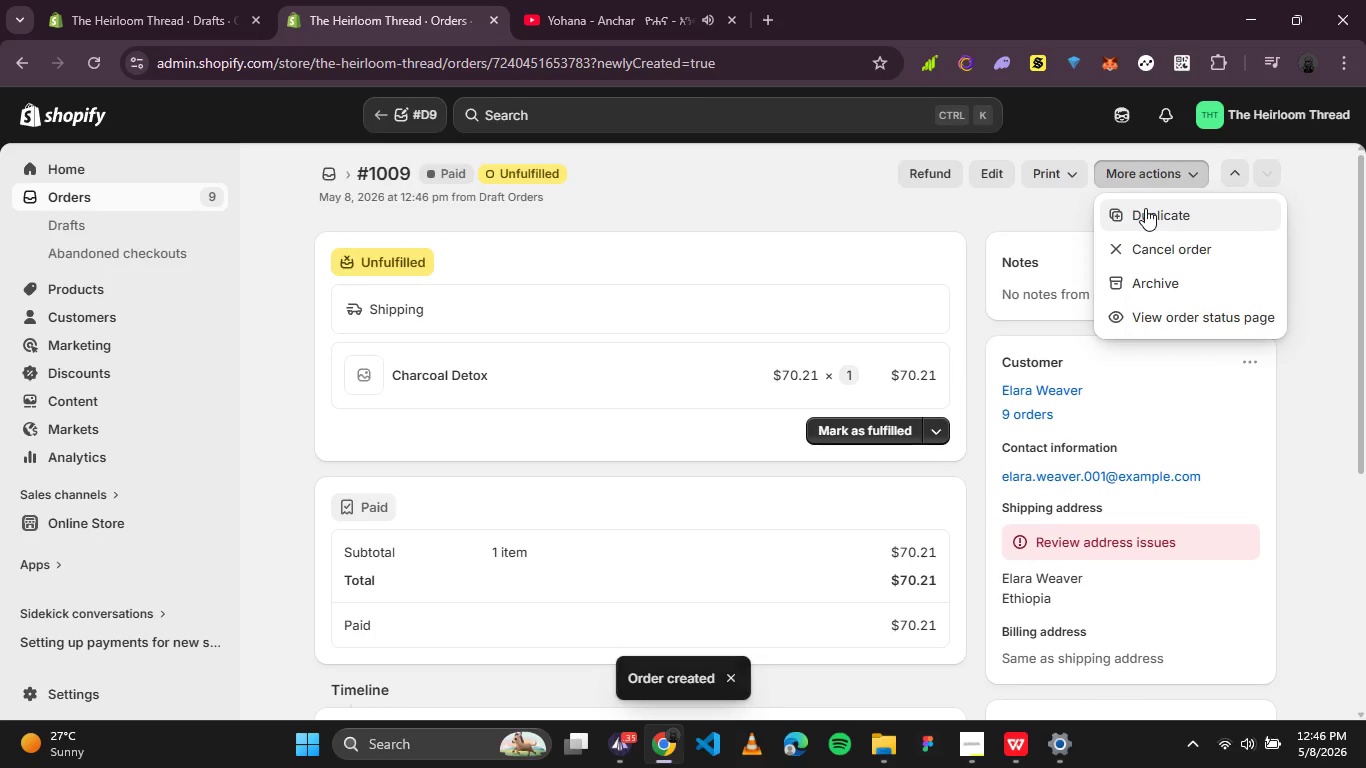 
left_click([1145, 208])
 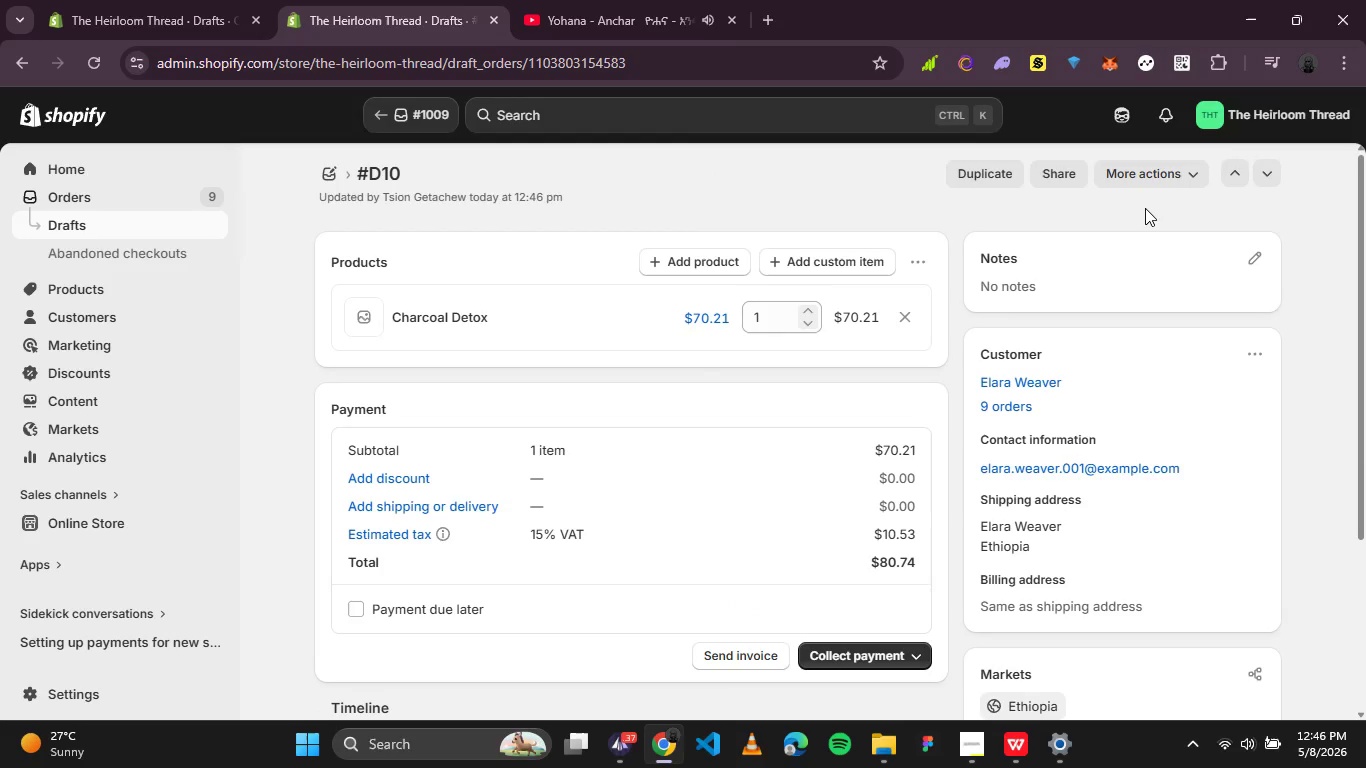 
wait(9.5)
 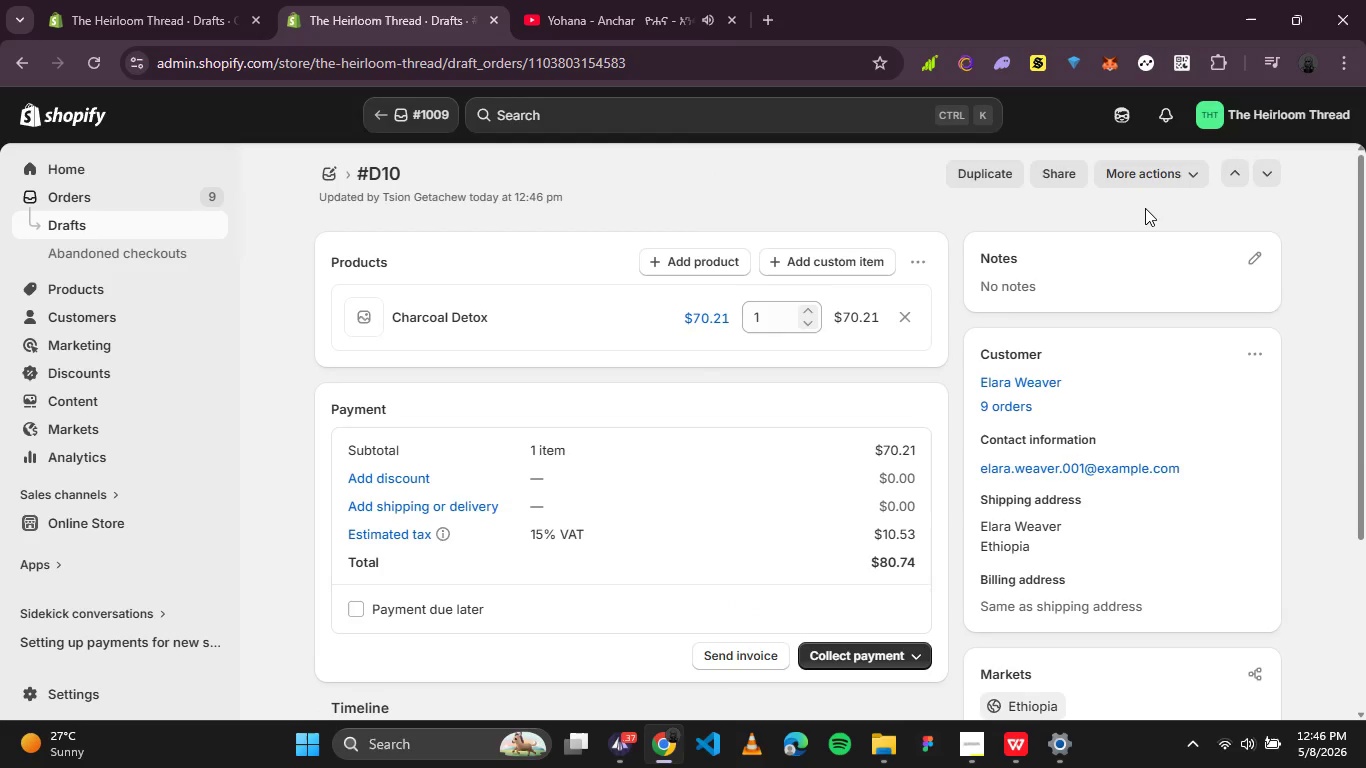 
left_click([382, 540])
 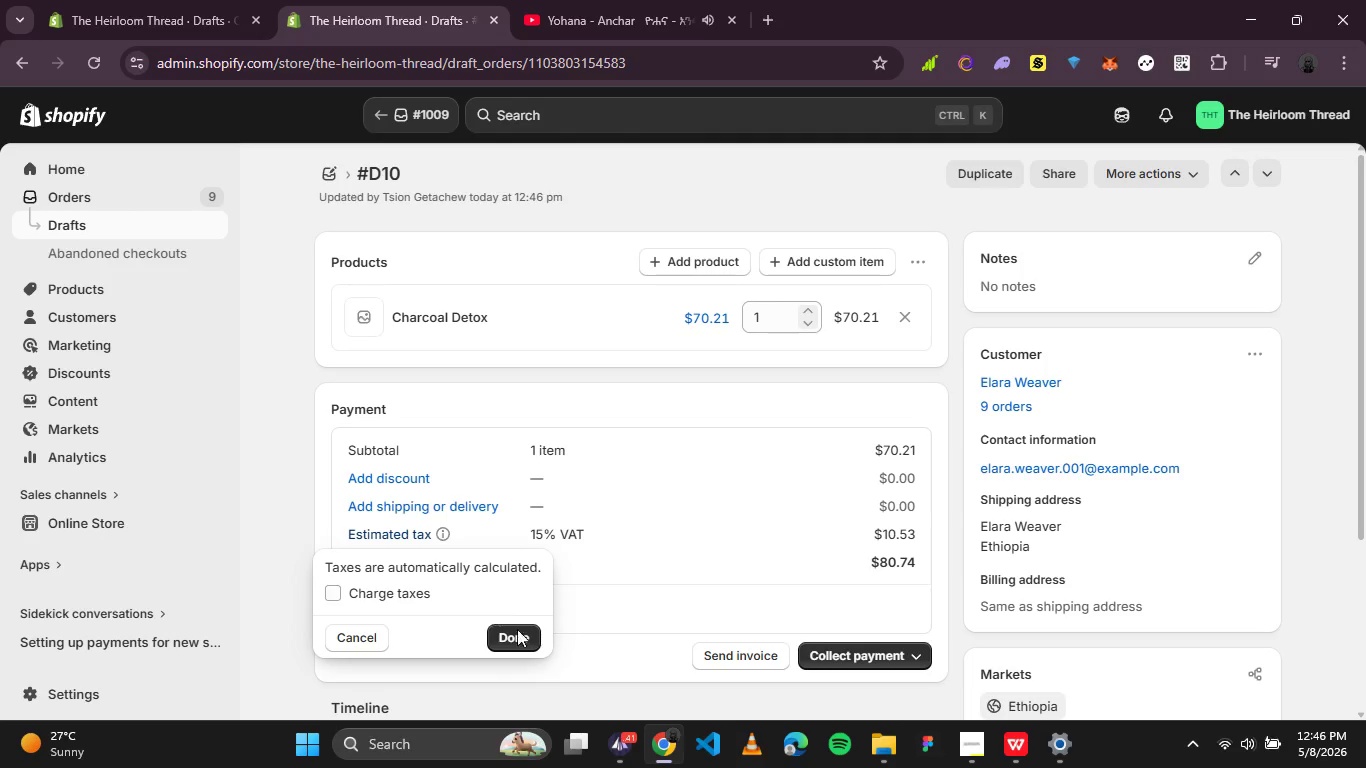 
left_click([524, 638])
 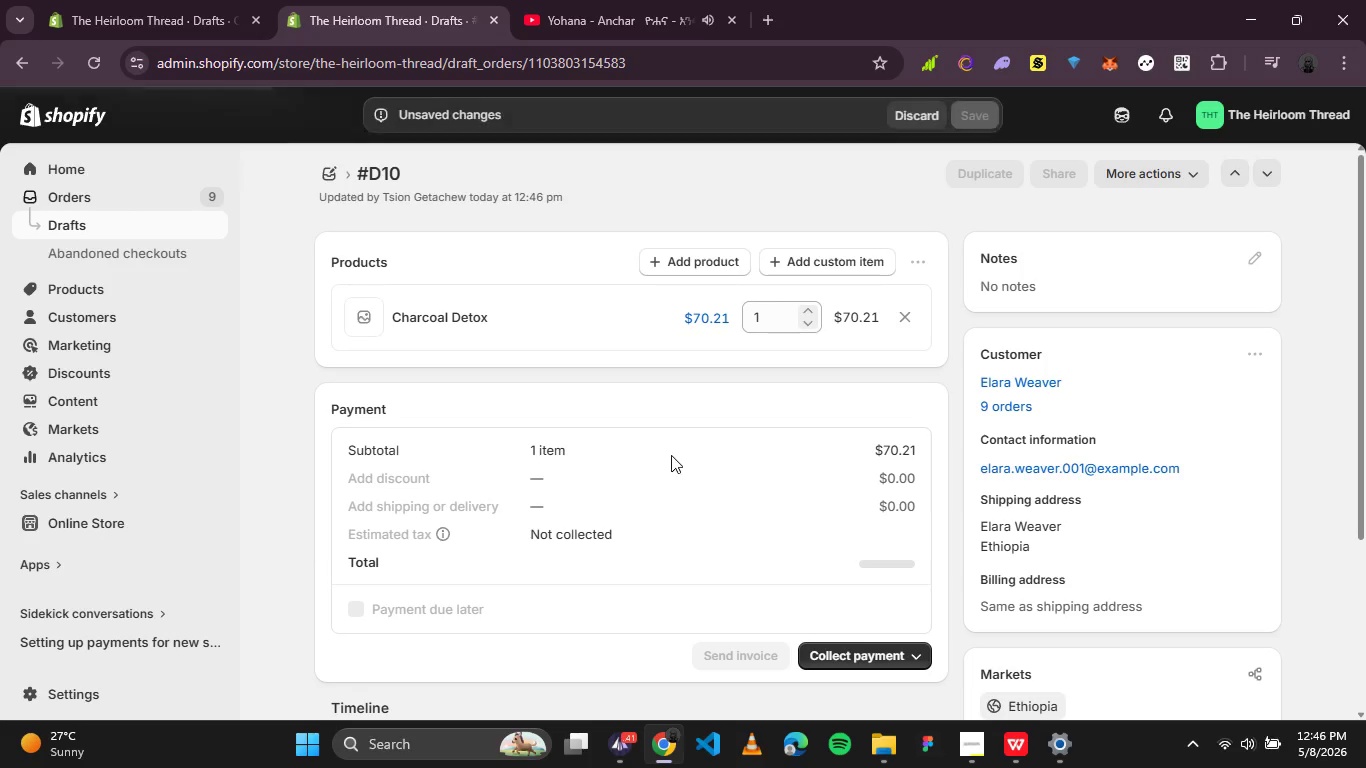 
mouse_move([701, 483])
 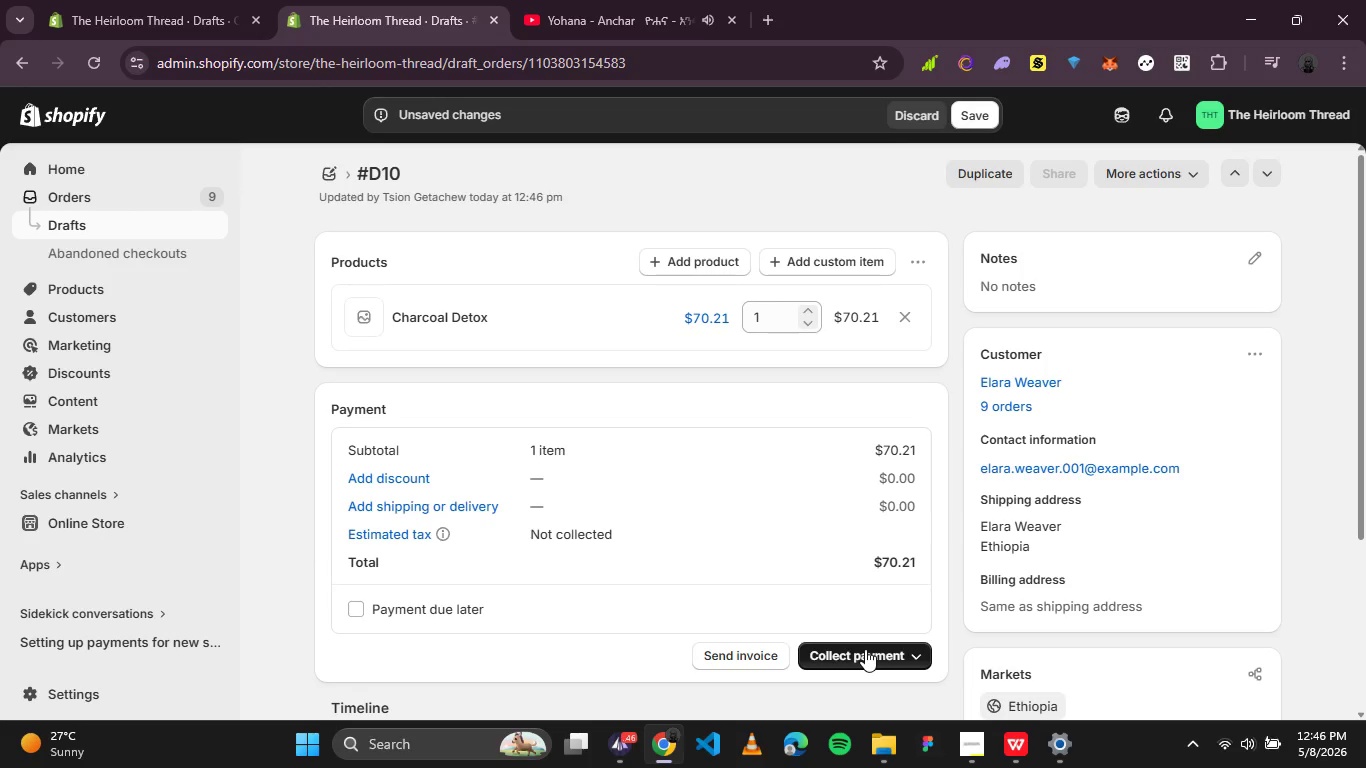 
left_click([865, 649])
 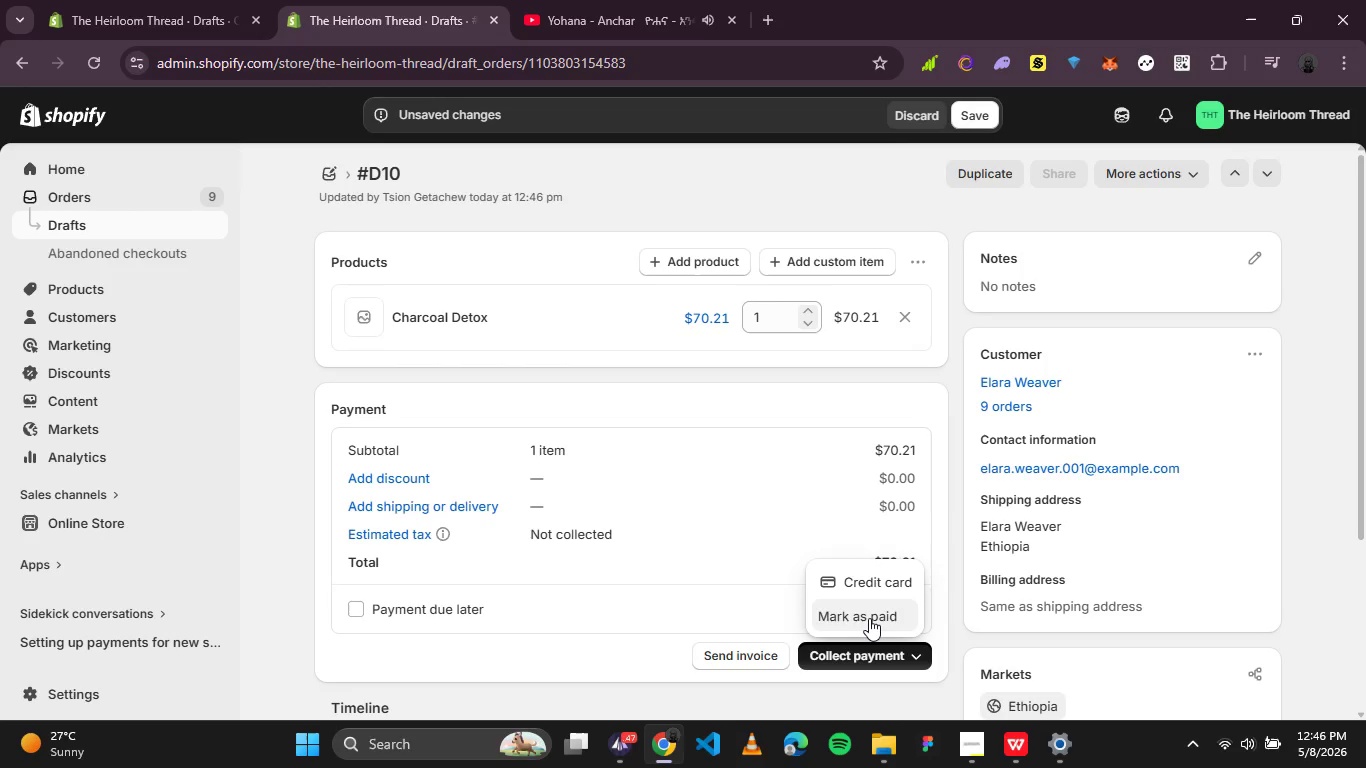 
left_click([869, 618])
 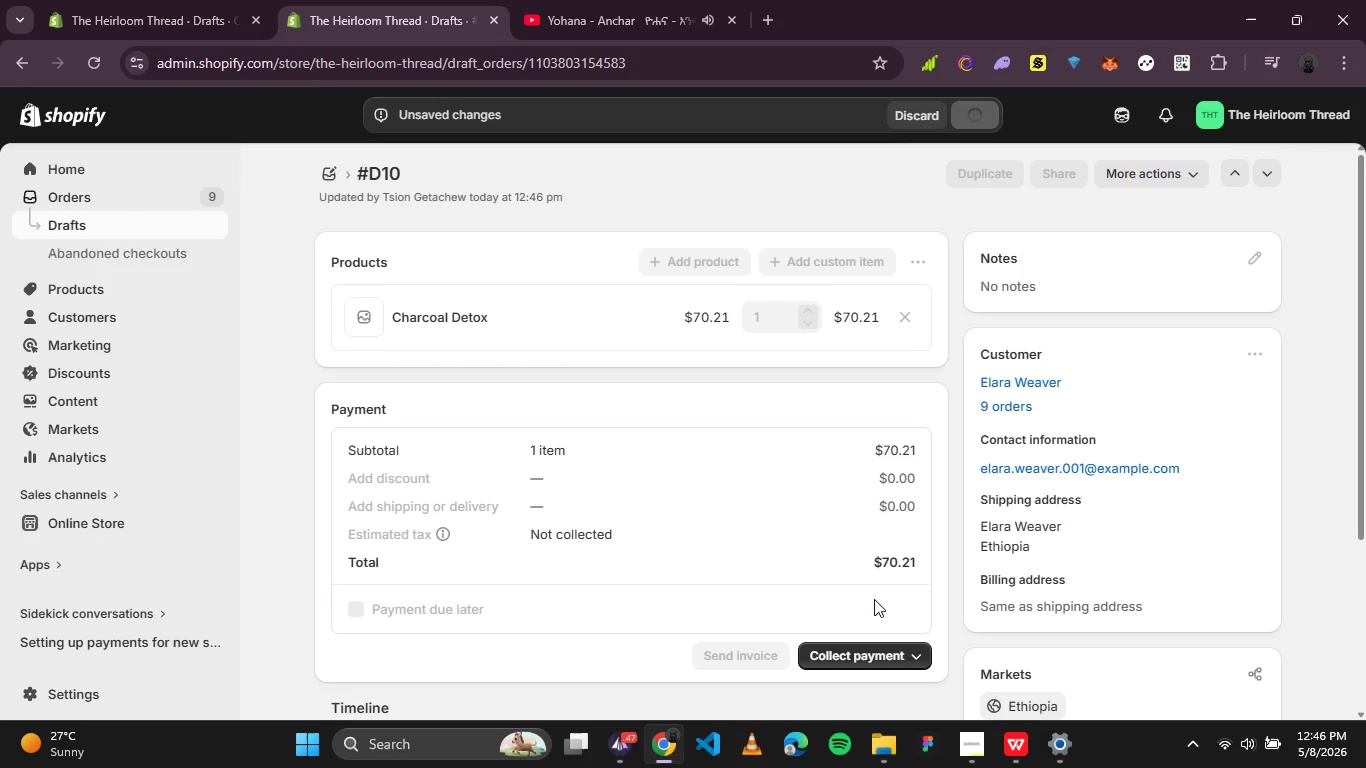 
mouse_move([888, 564])
 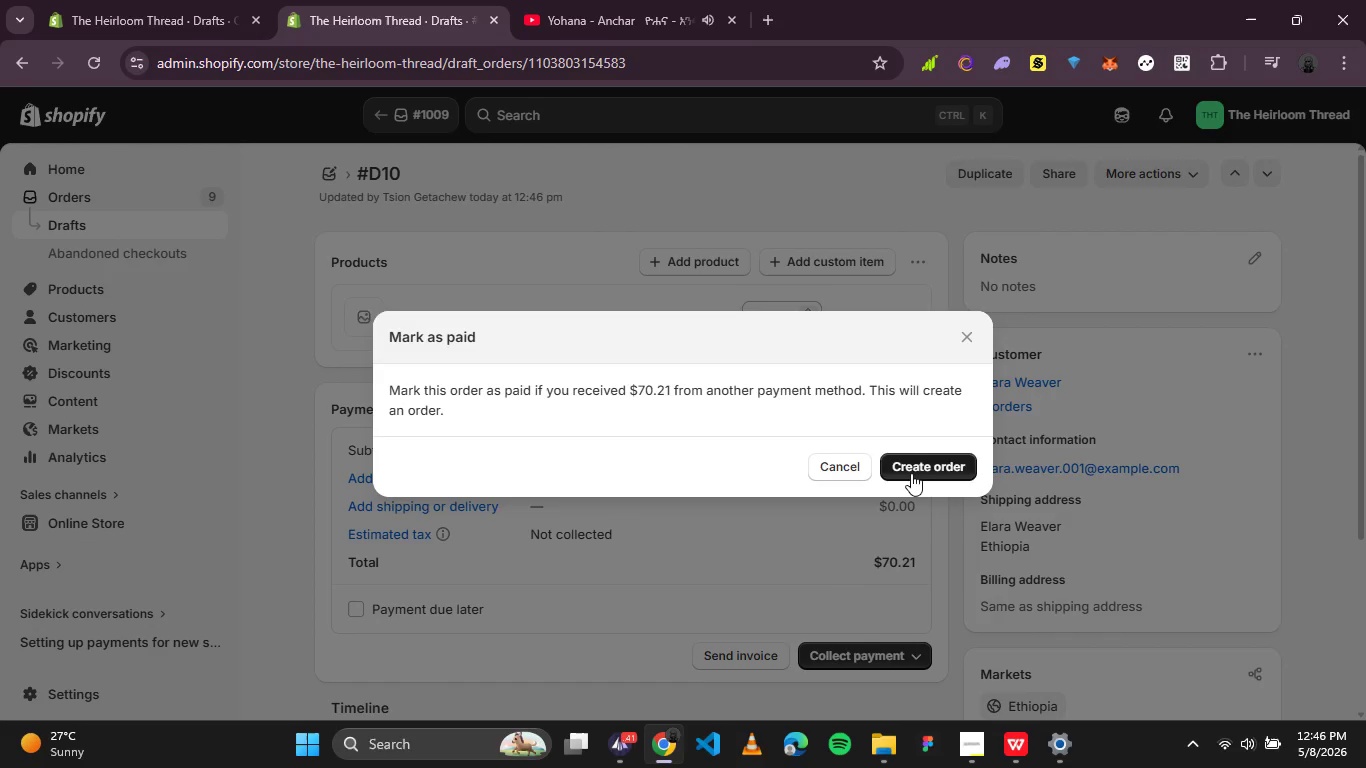 
left_click([911, 473])
 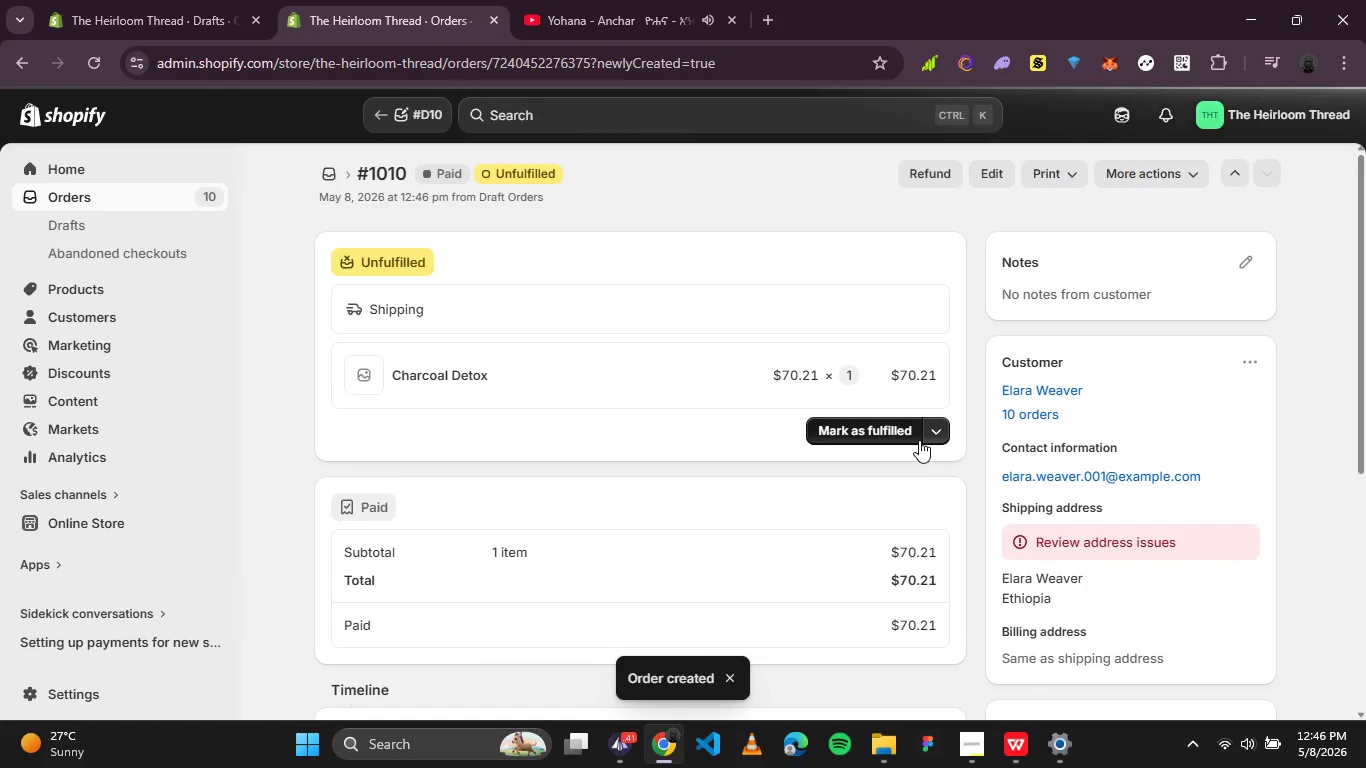 
wait(5.92)
 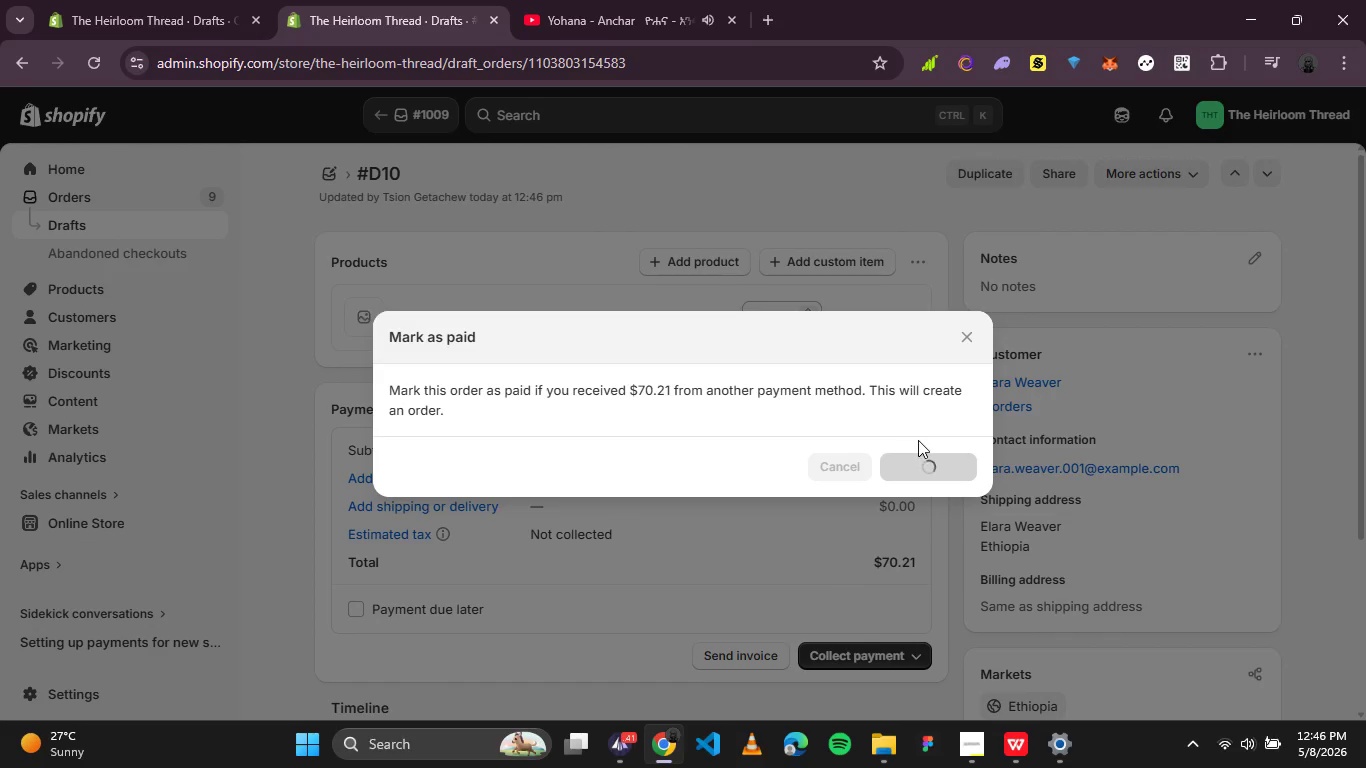 
left_click([1124, 185])
 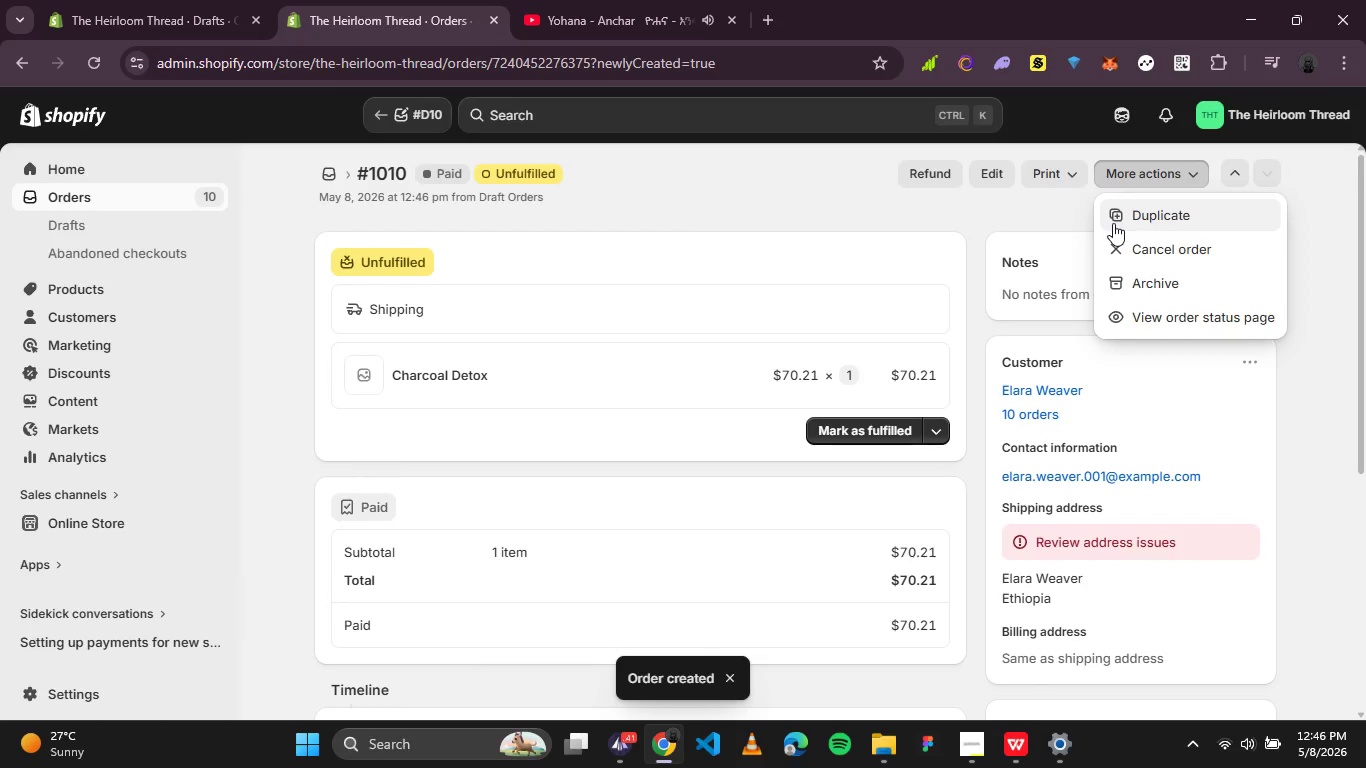 
left_click([1113, 223])
 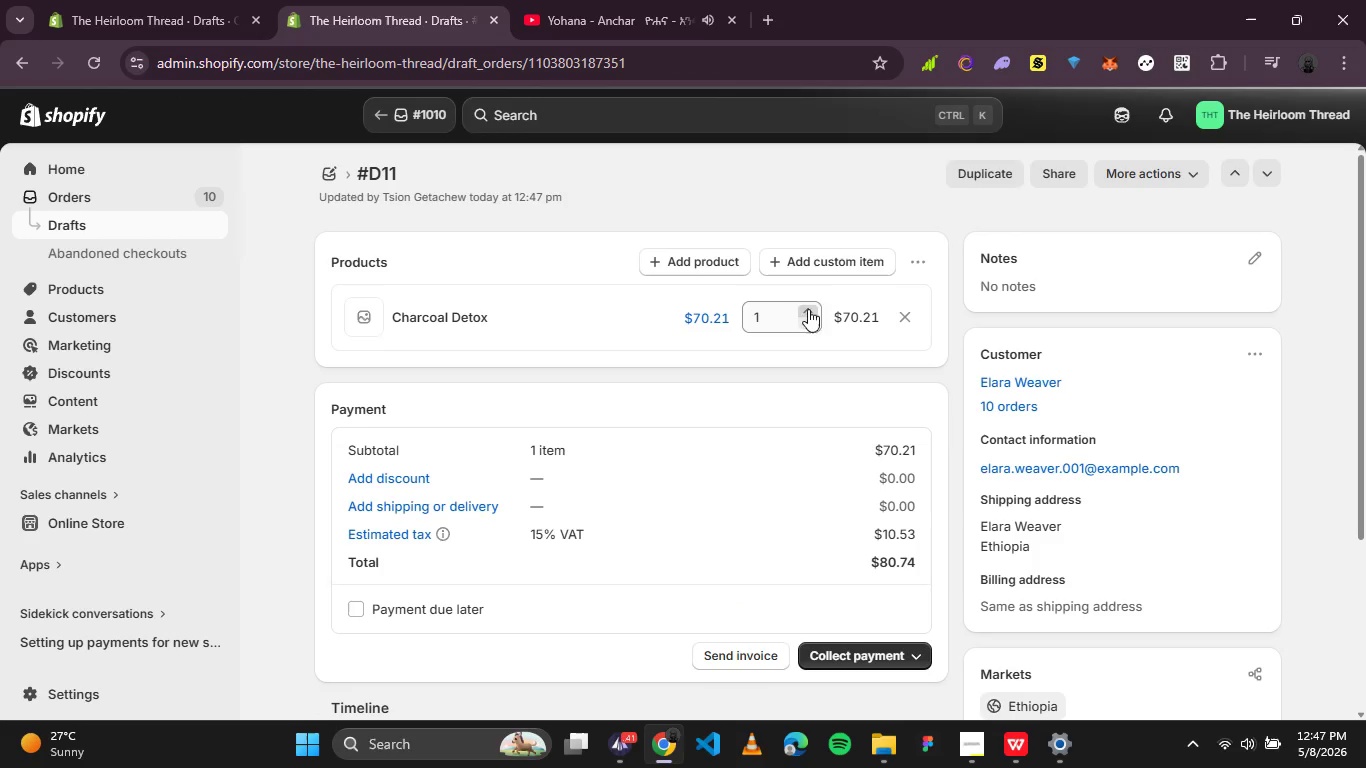 
wait(5.84)
 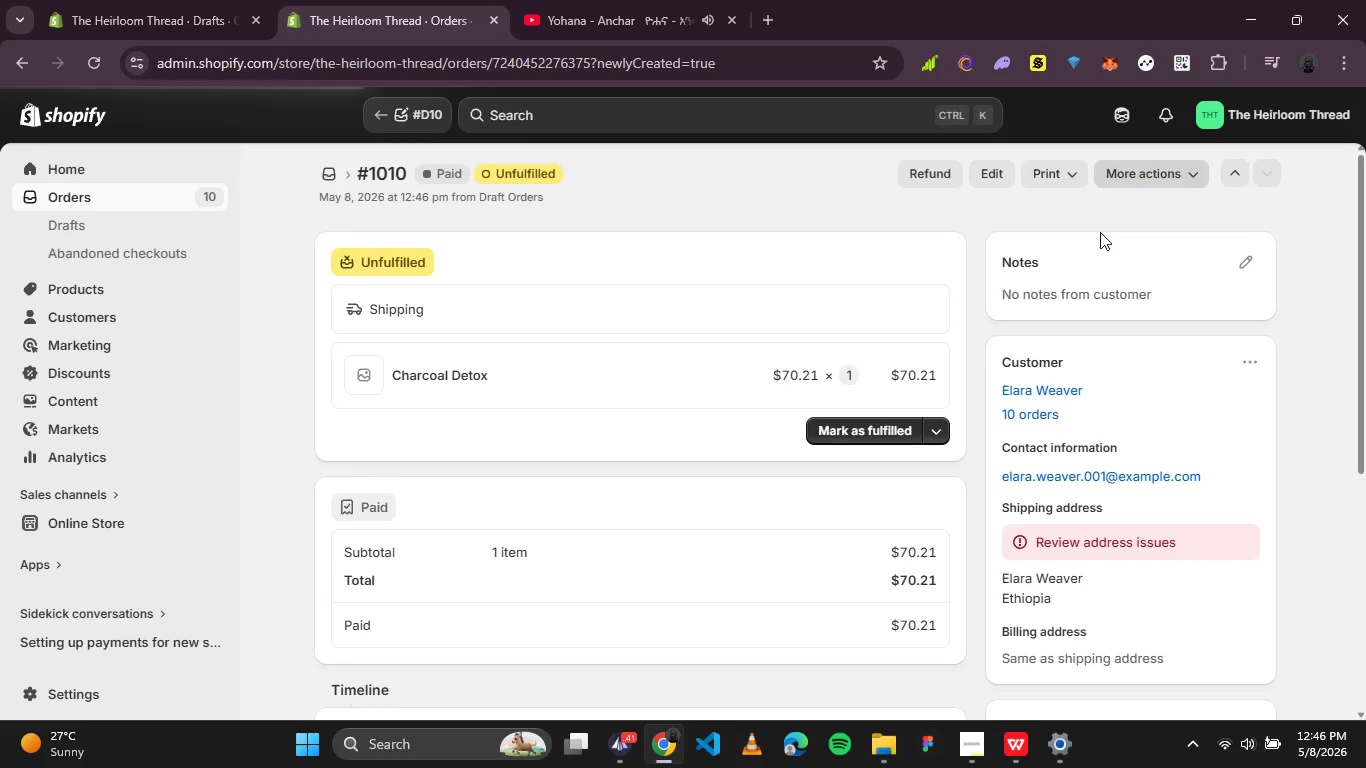 
left_click([383, 539])
 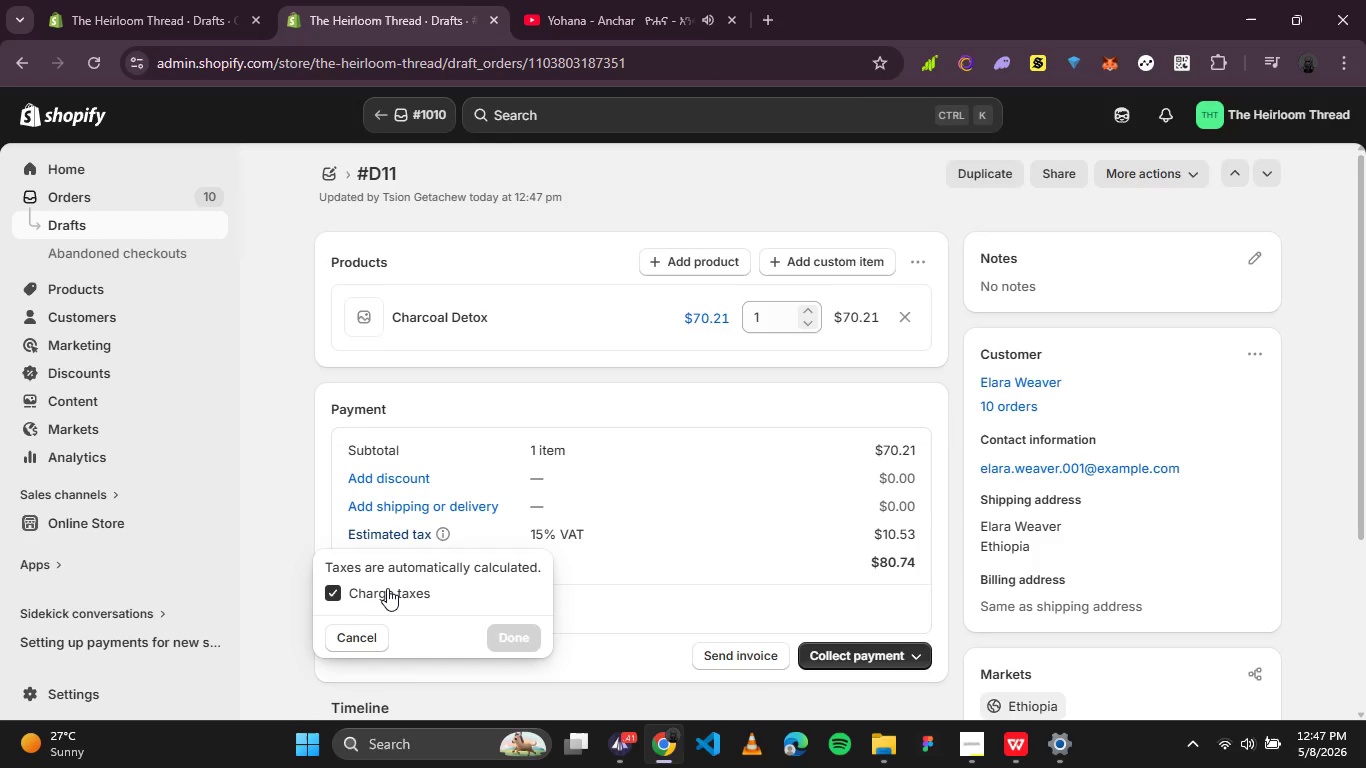 
left_click([387, 588])
 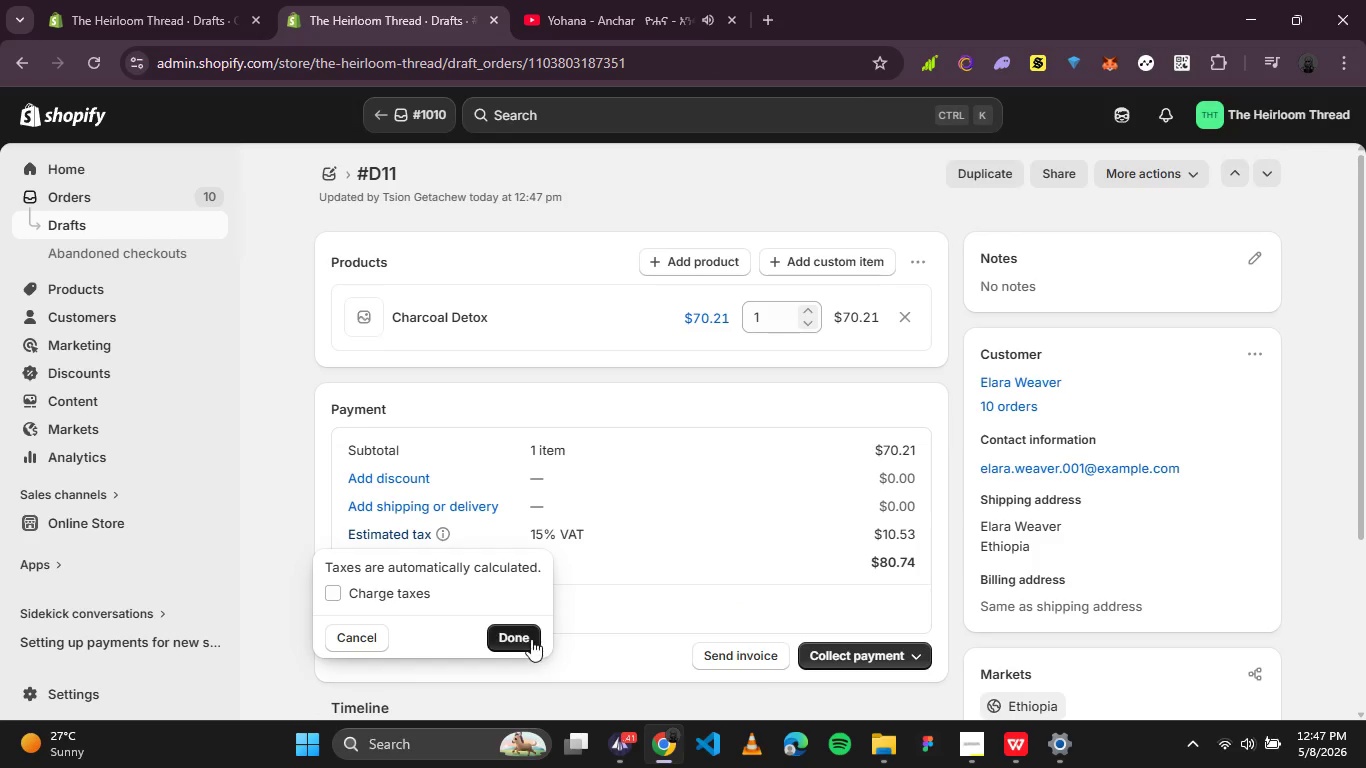 
left_click([531, 639])
 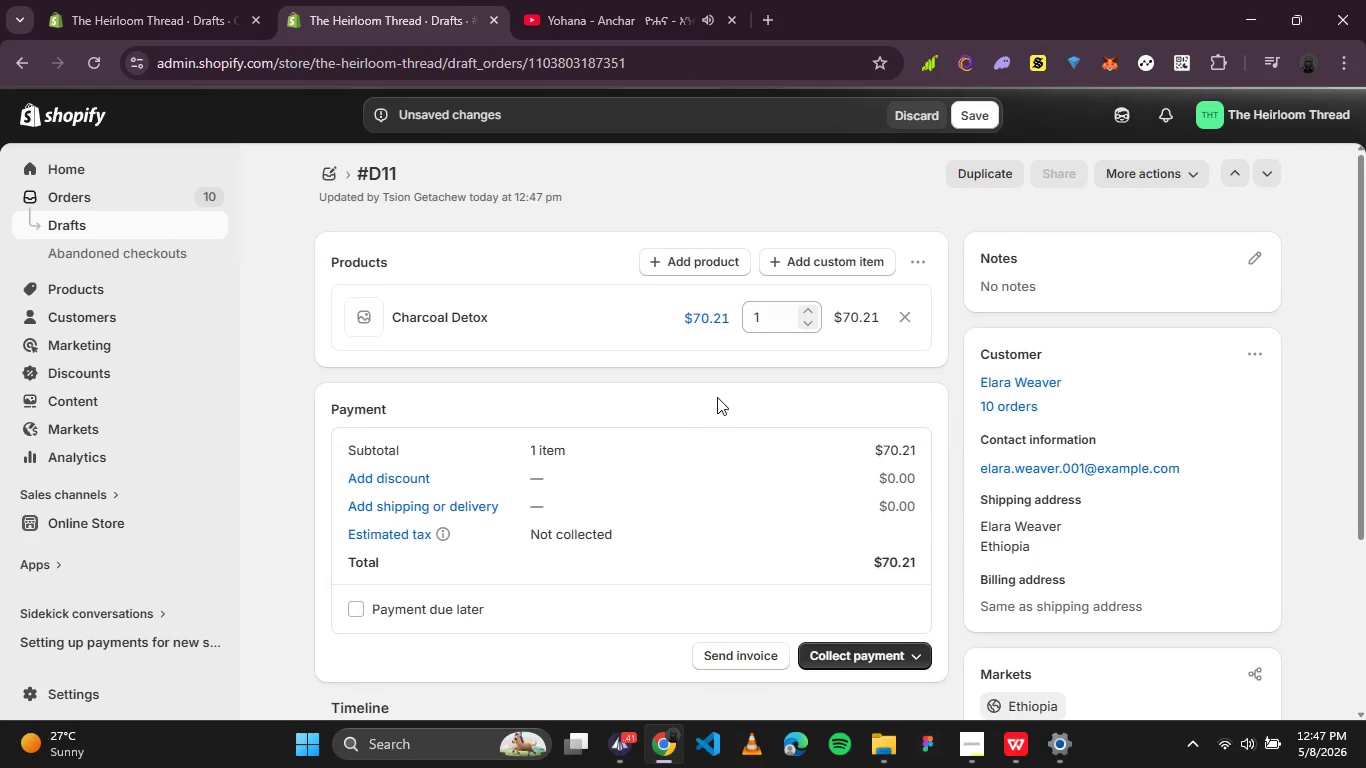 
left_click([909, 652])
 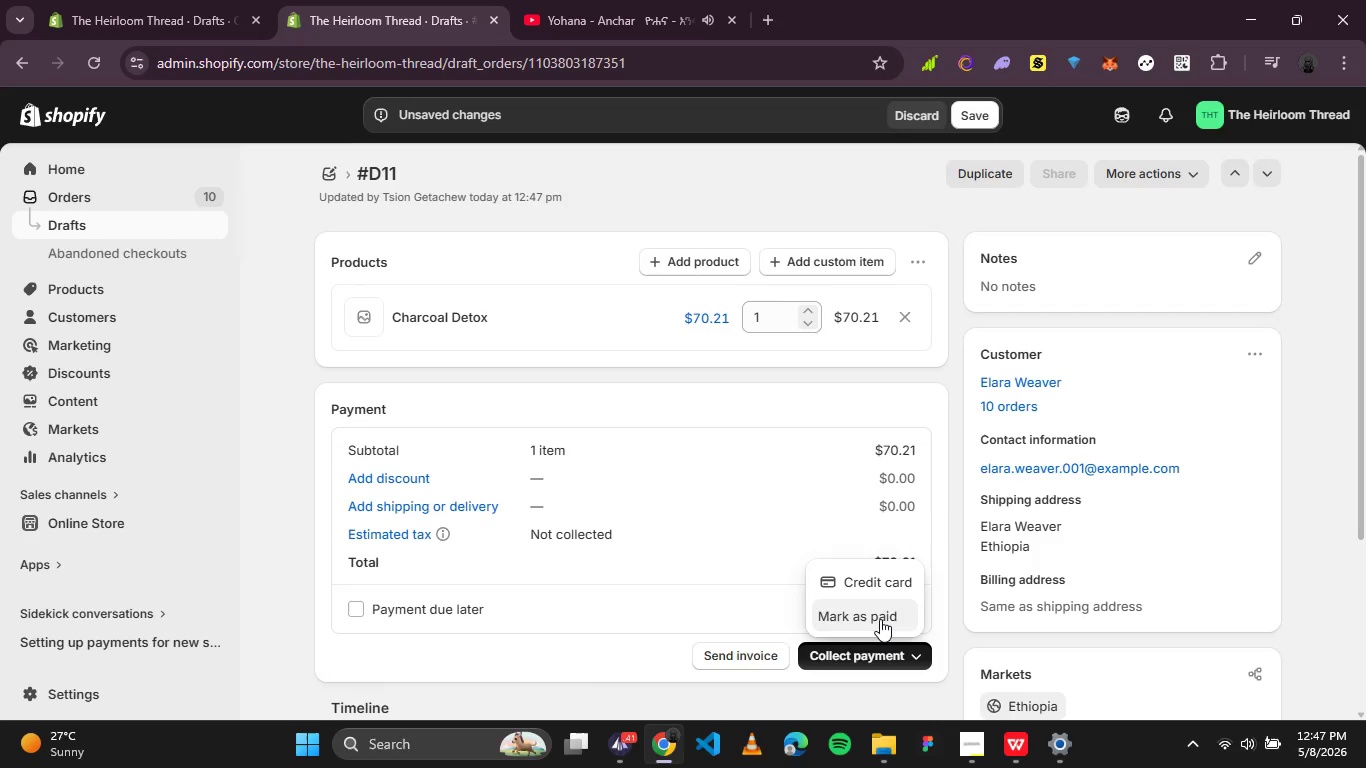 
left_click([880, 619])
 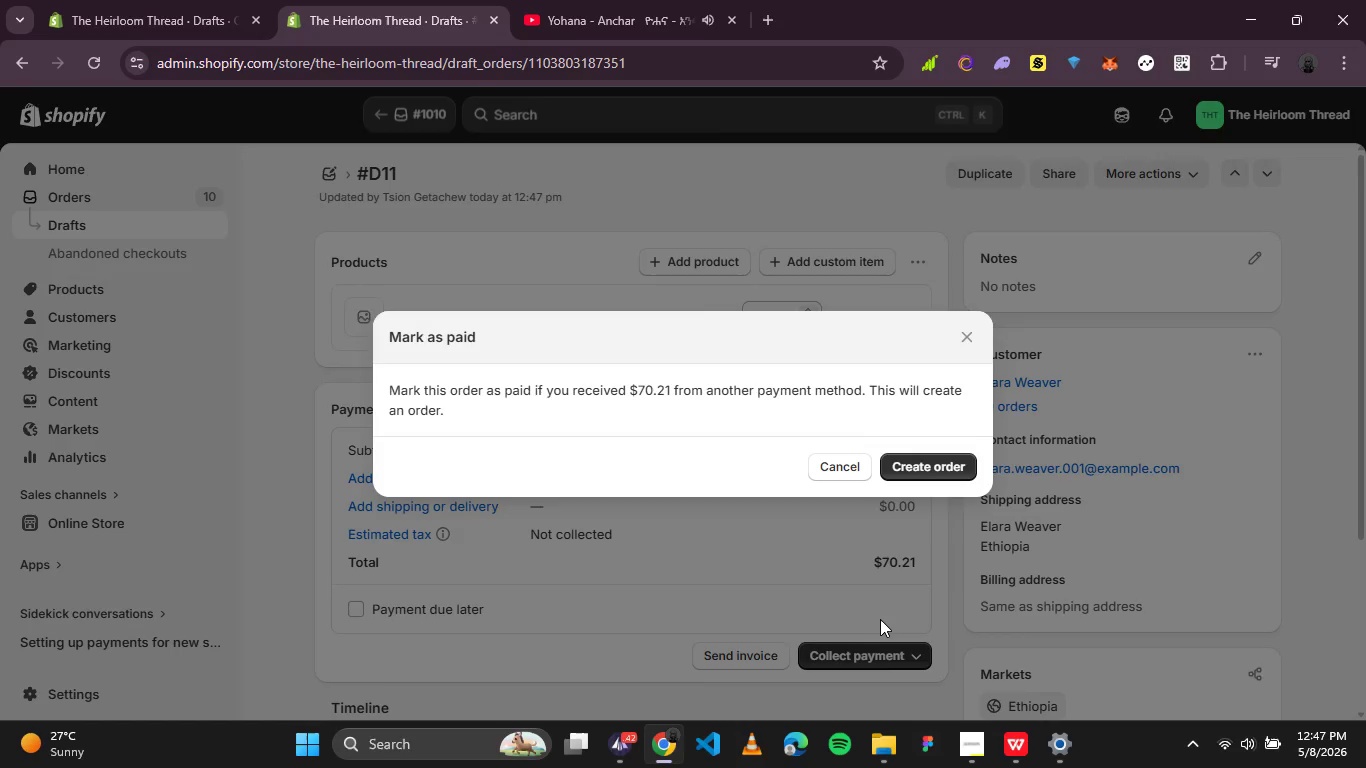 
left_click([936, 471])
 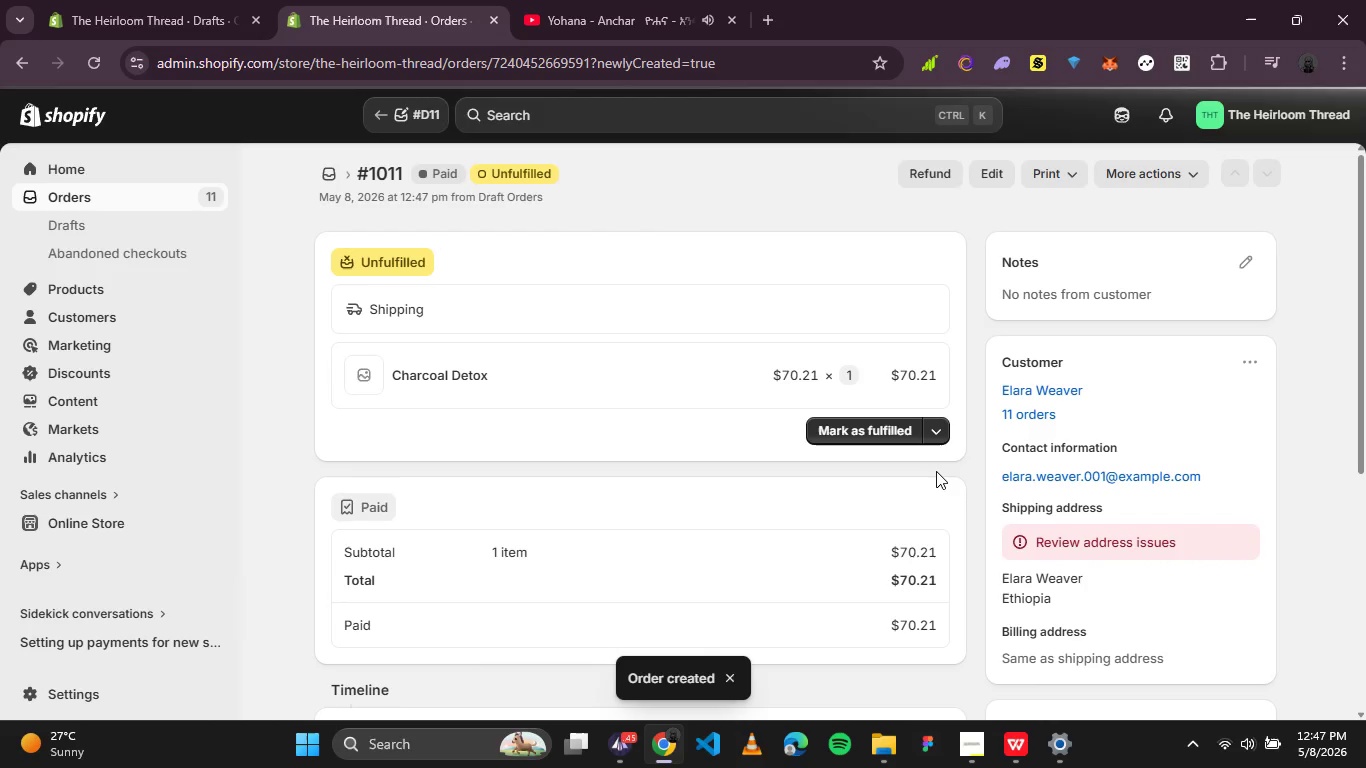 
wait(9.8)
 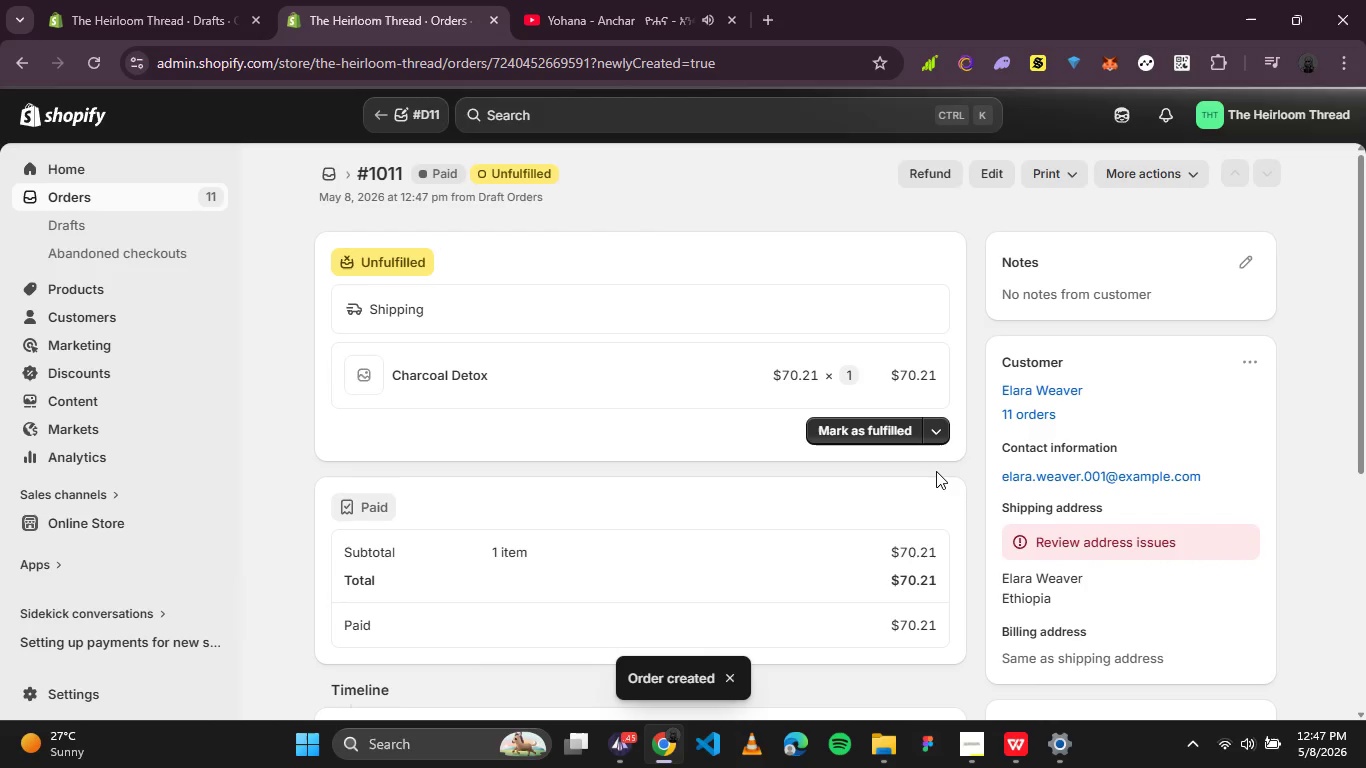 
left_click([1129, 186])
 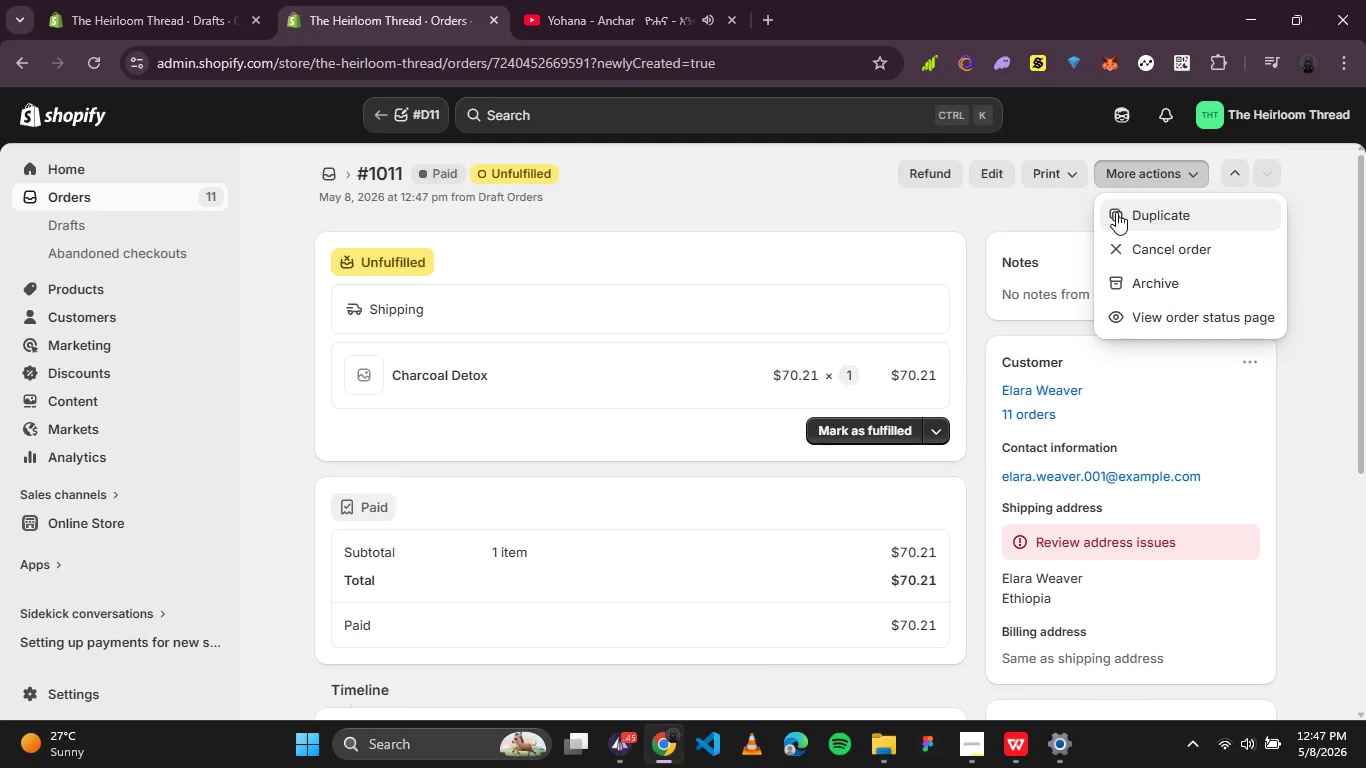 
left_click([1116, 212])
 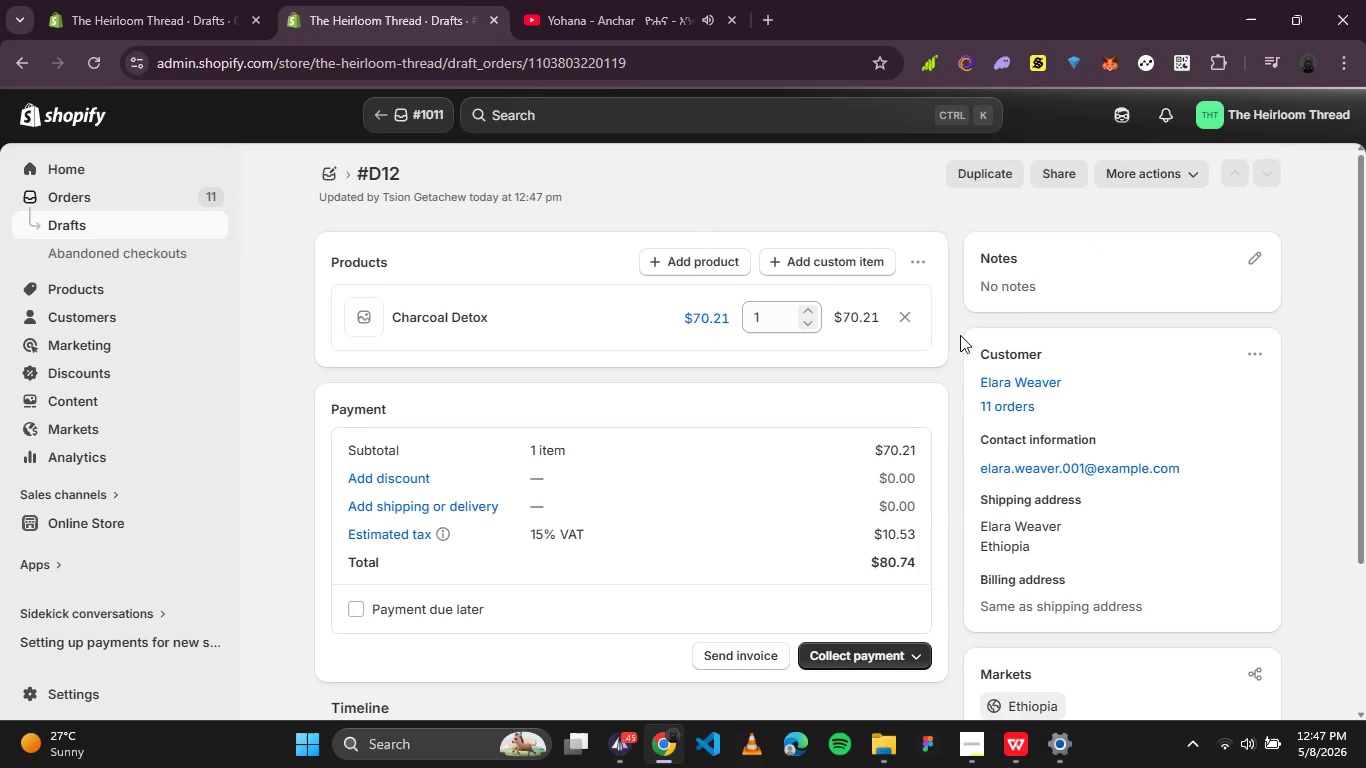 
left_click([395, 533])
 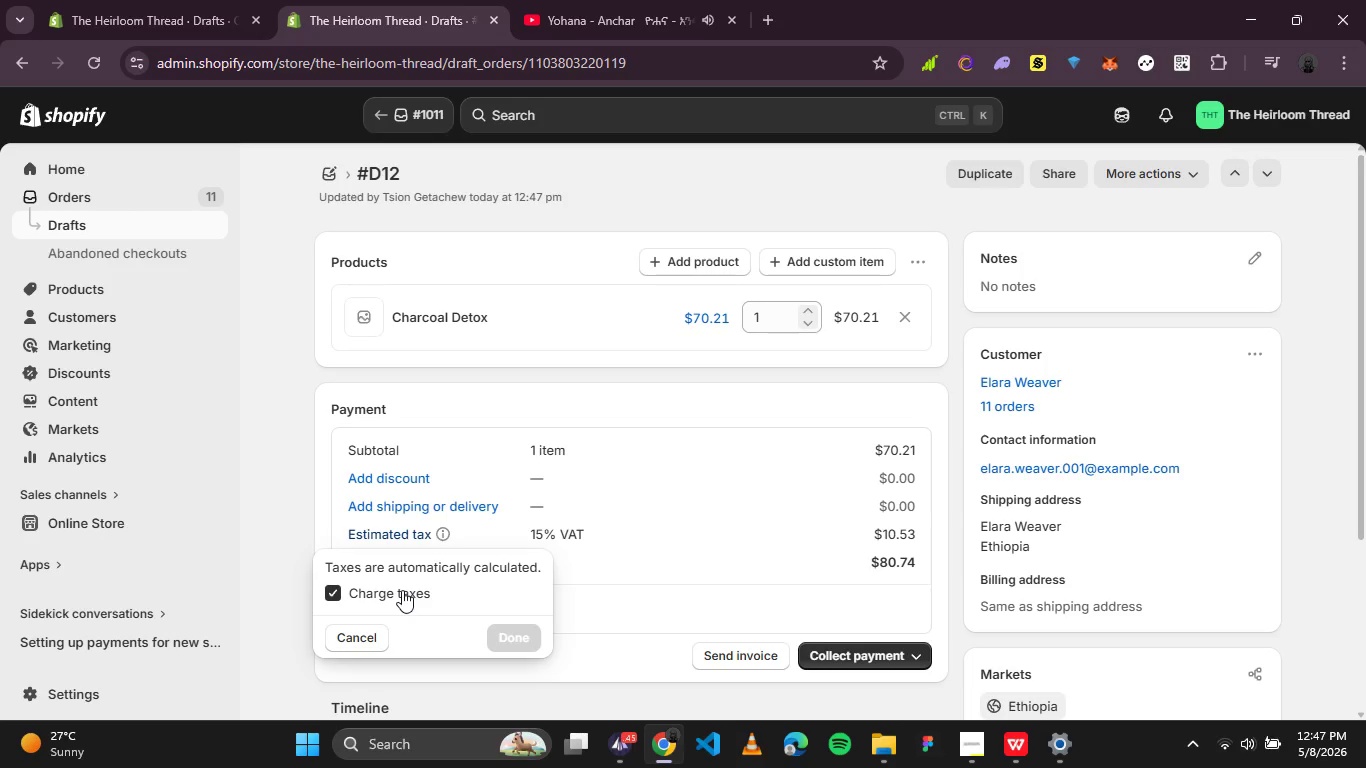 
left_click([402, 590])
 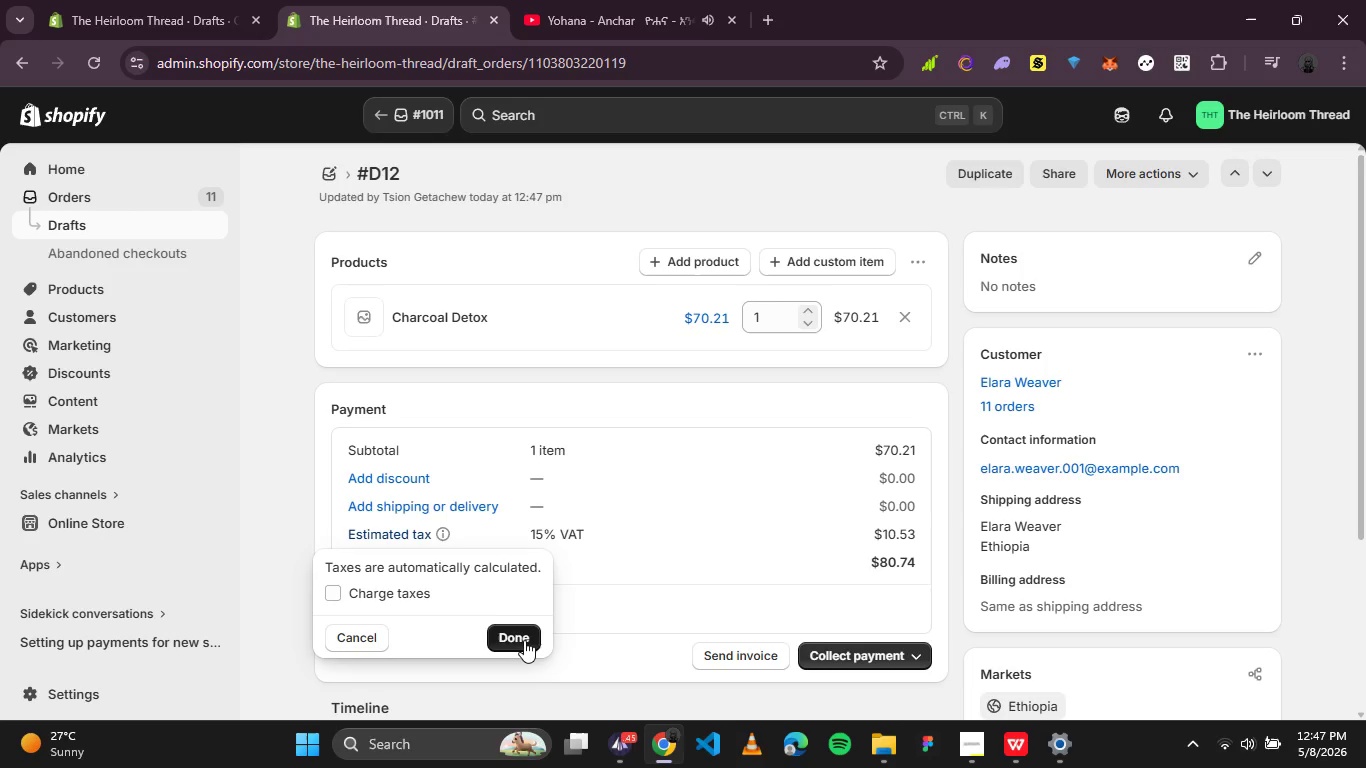 
left_click([524, 640])
 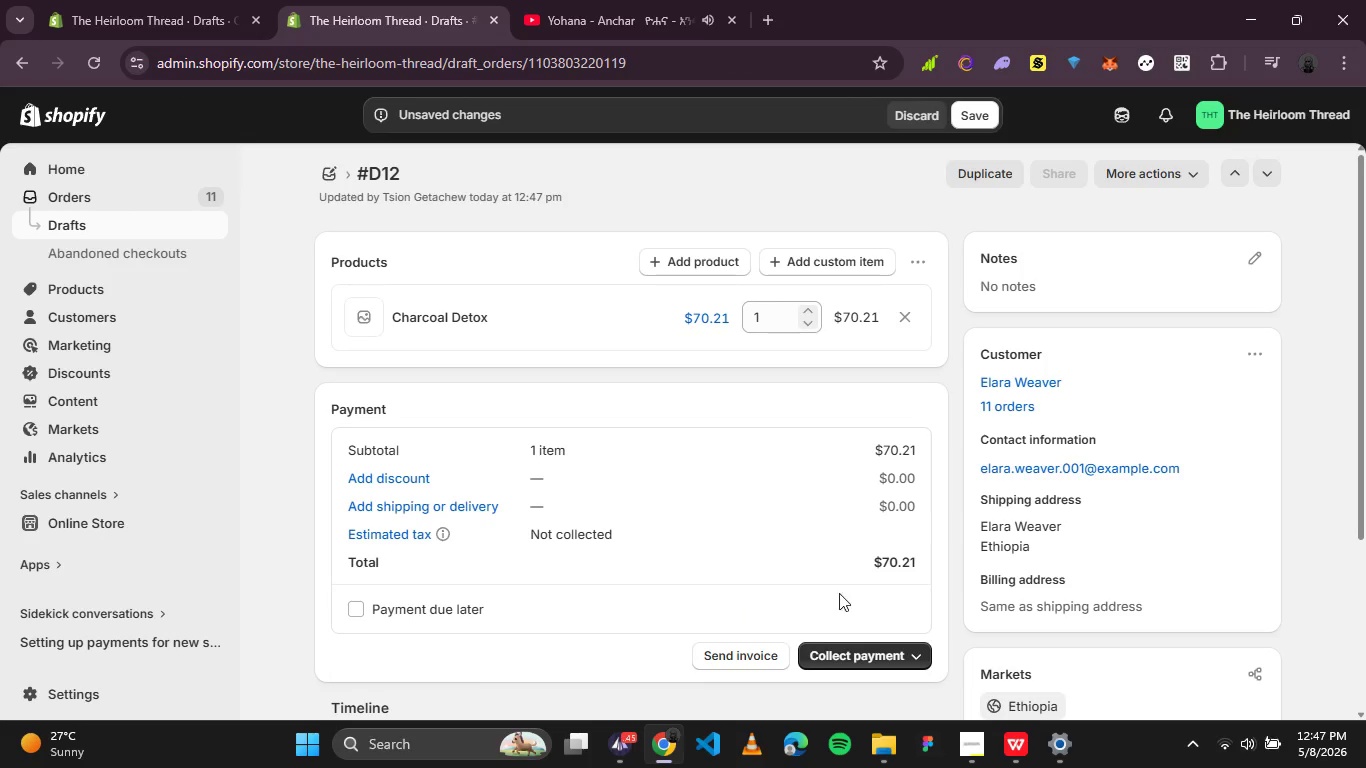 
left_click([910, 658])
 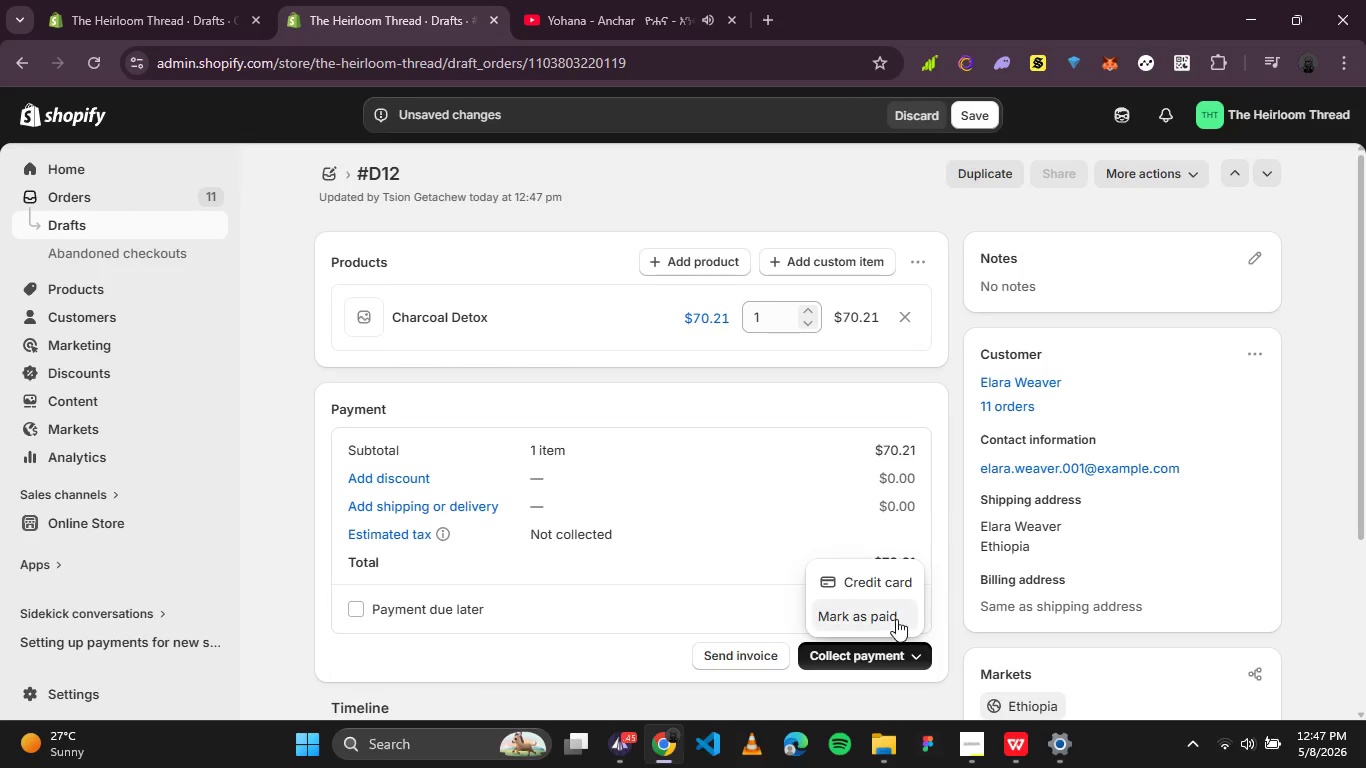 
left_click([896, 619])
 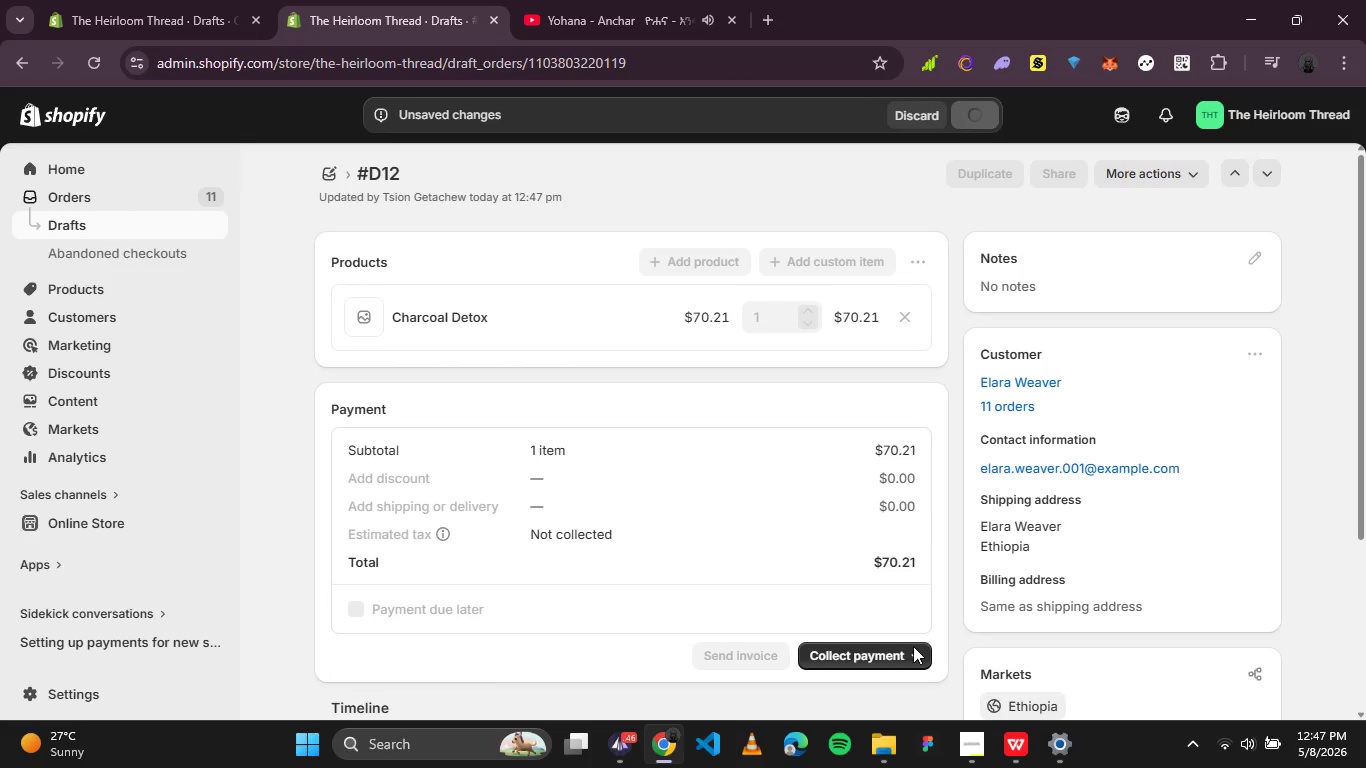 
wait(5.05)
 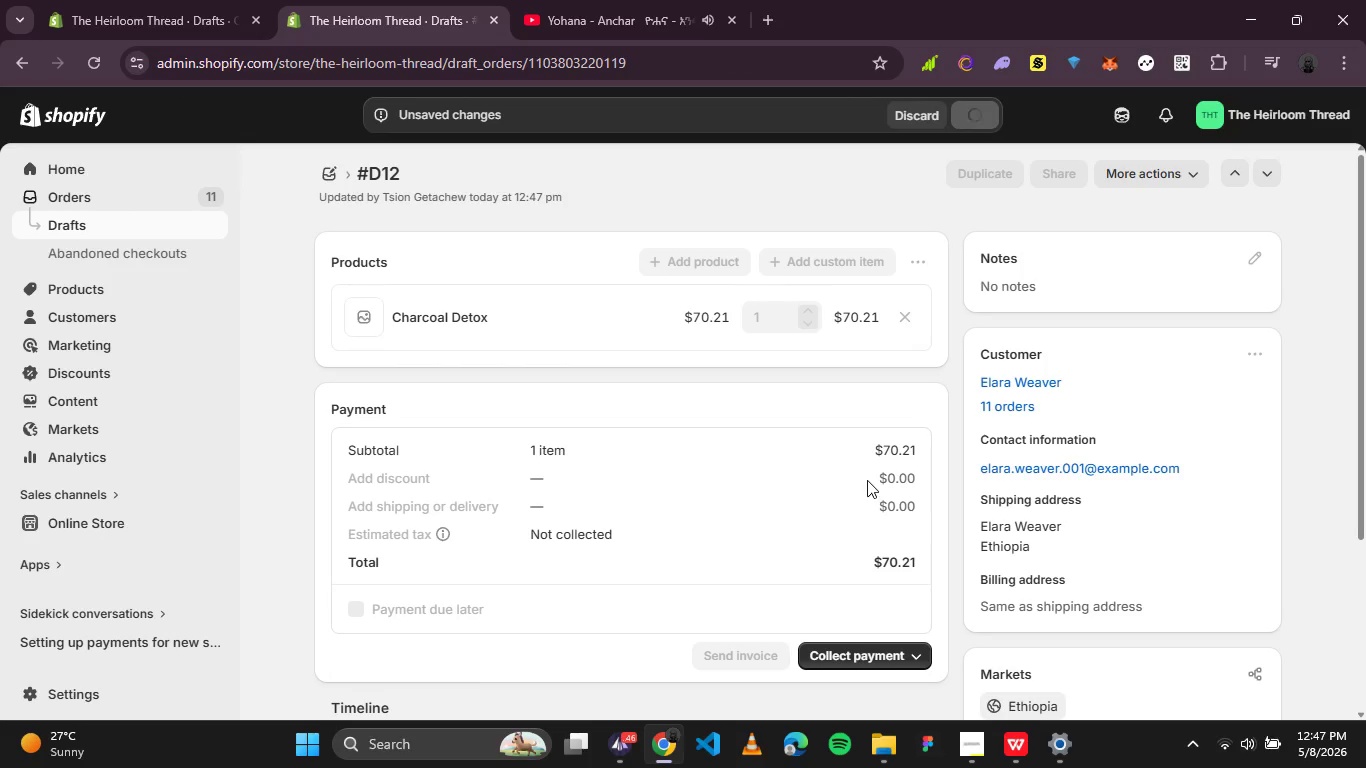 
left_click([939, 467])
 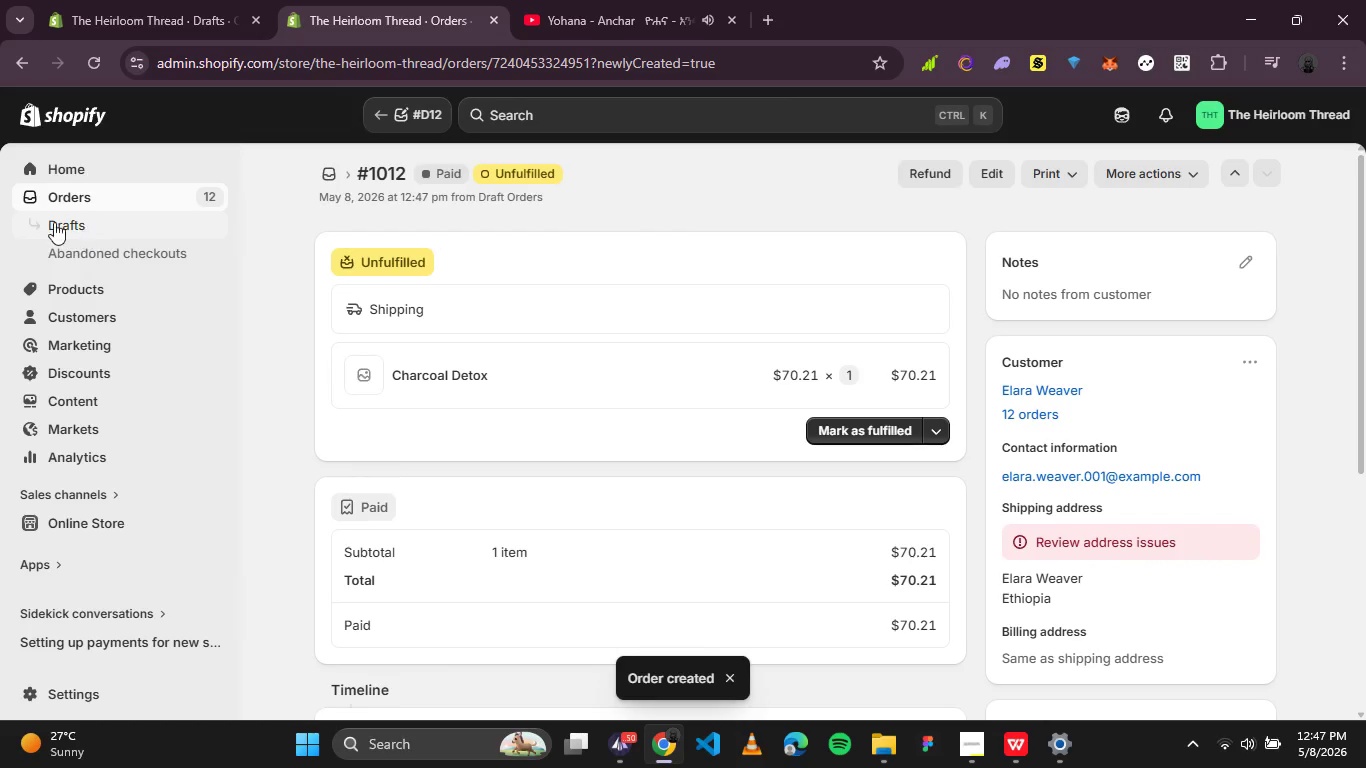 
wait(7.99)
 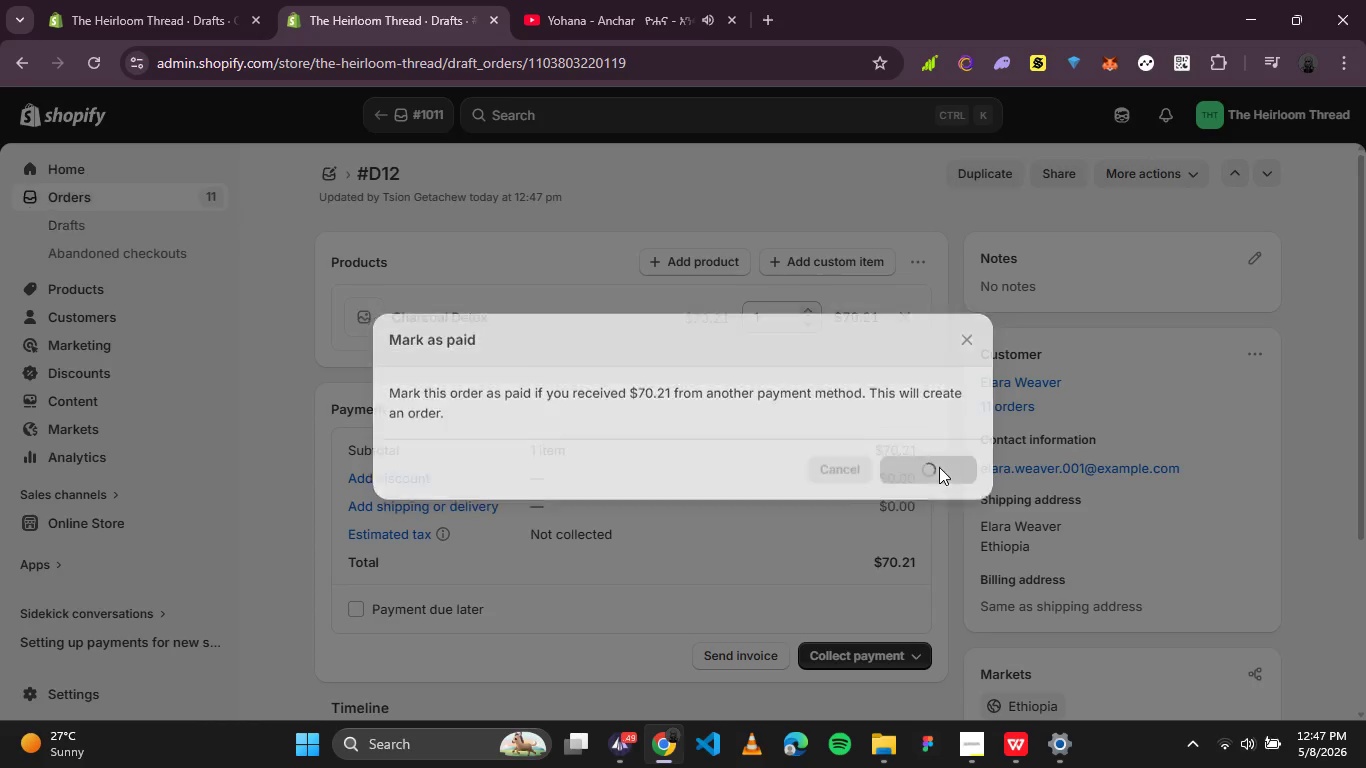 
left_click([425, 123])
 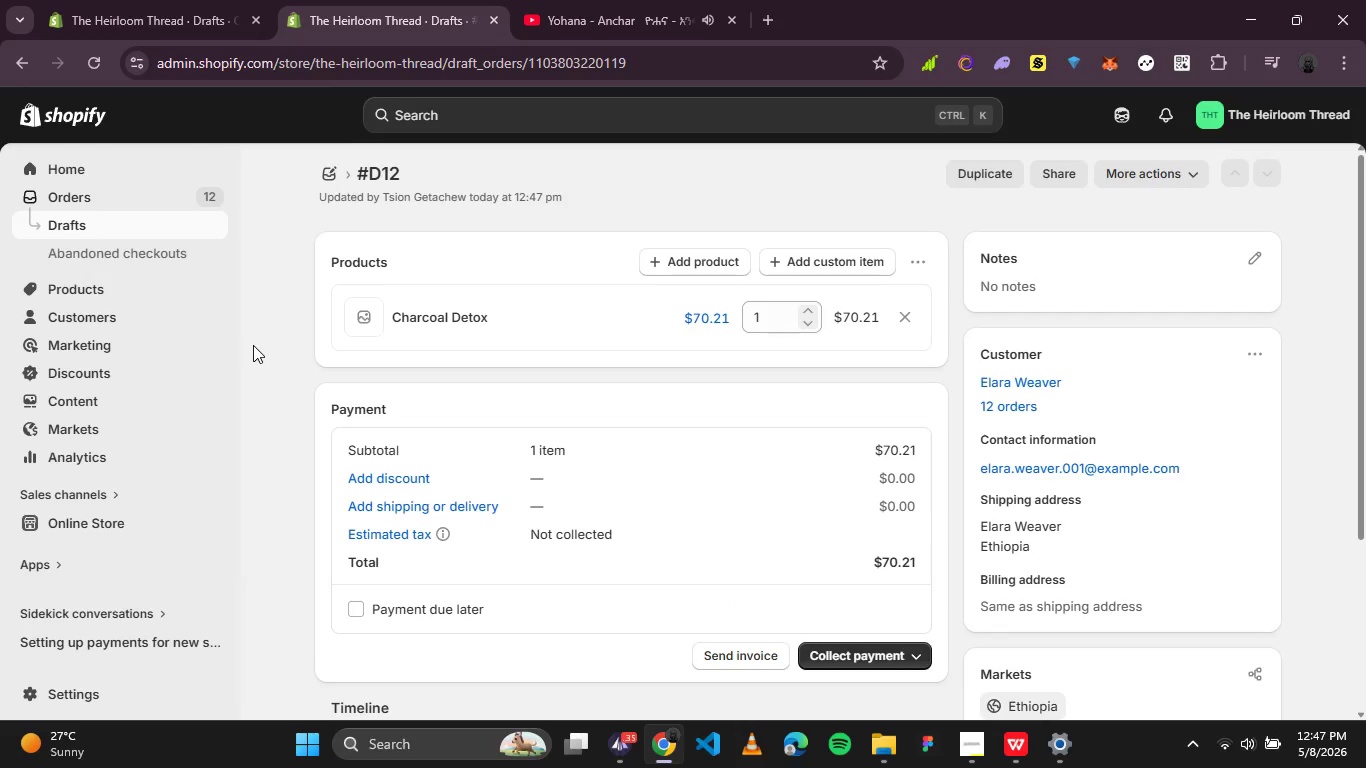 
scroll: coordinate [132, 322], scroll_direction: up, amount: 2.0
 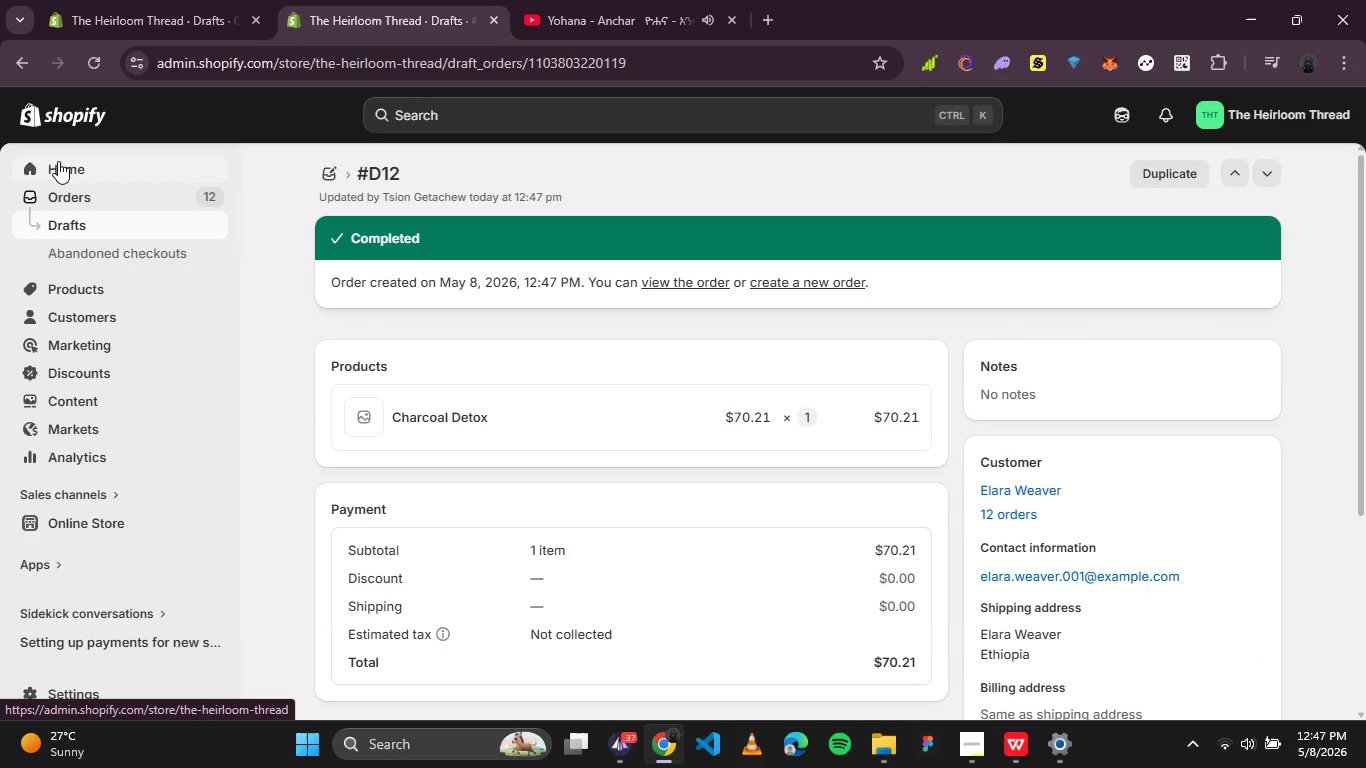 
left_click([58, 161])
 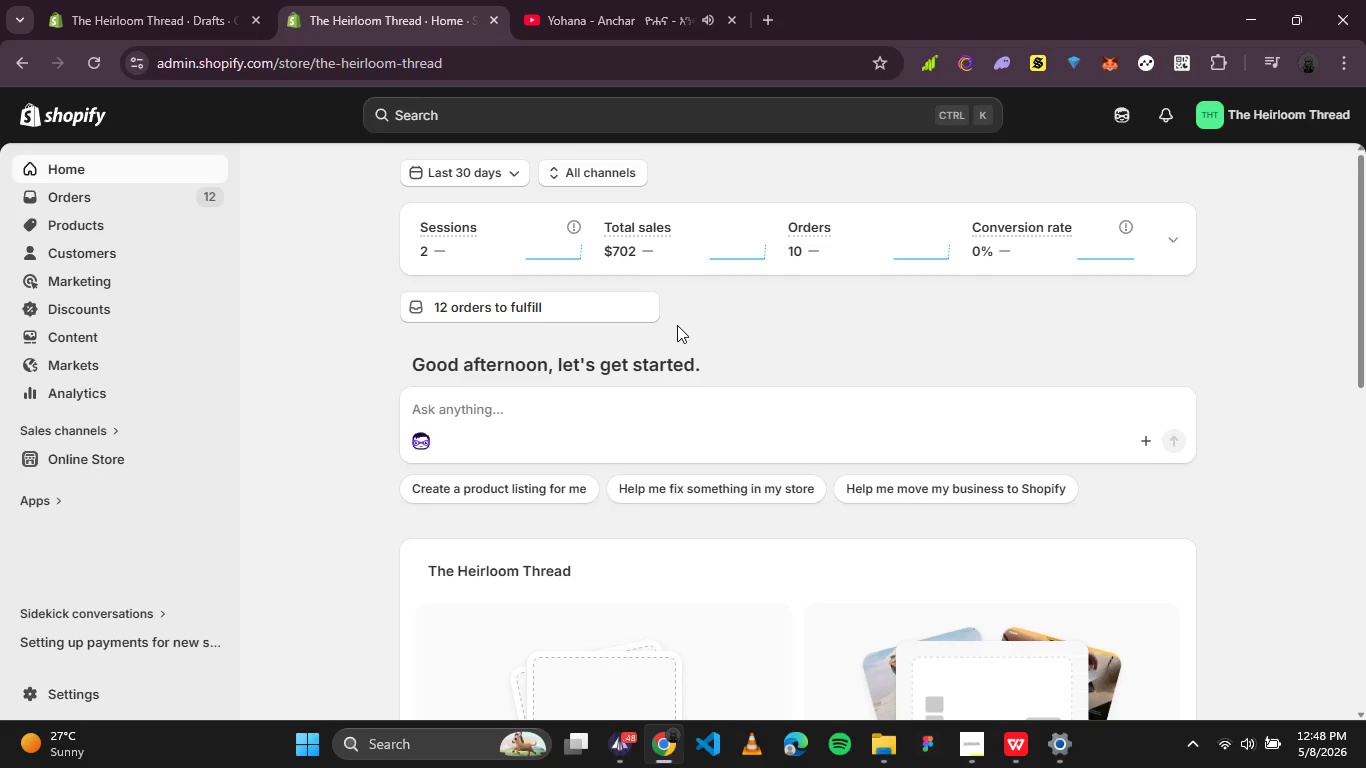 
wait(32.14)
 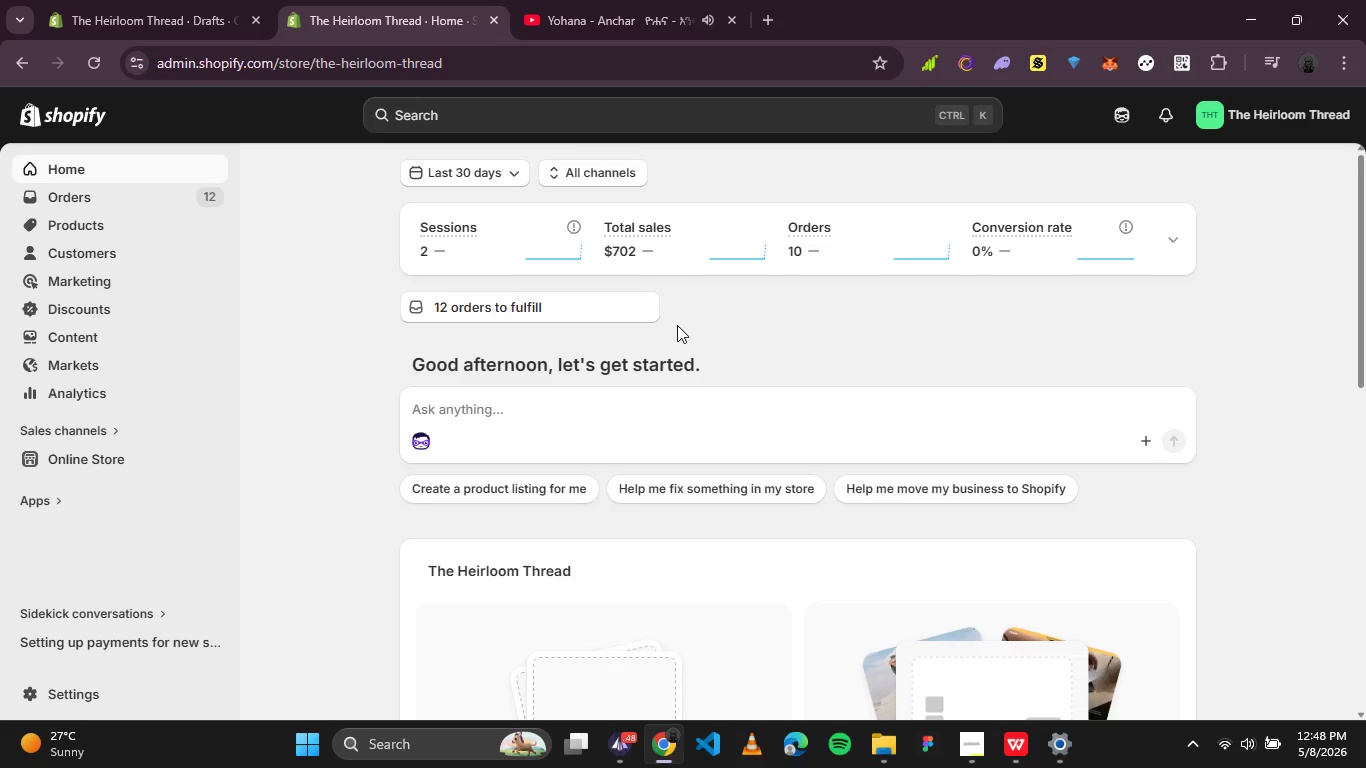 
left_click([85, 191])
 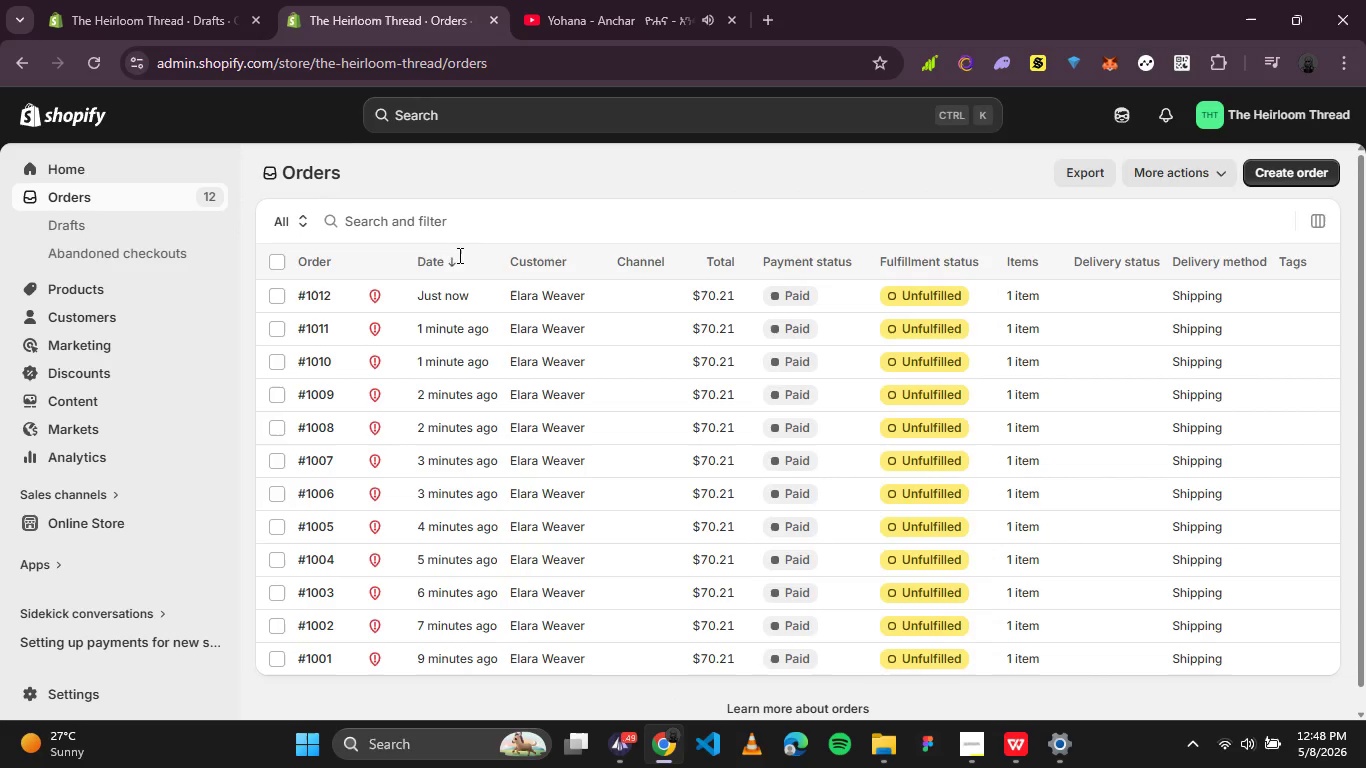 
left_click([99, 228])
 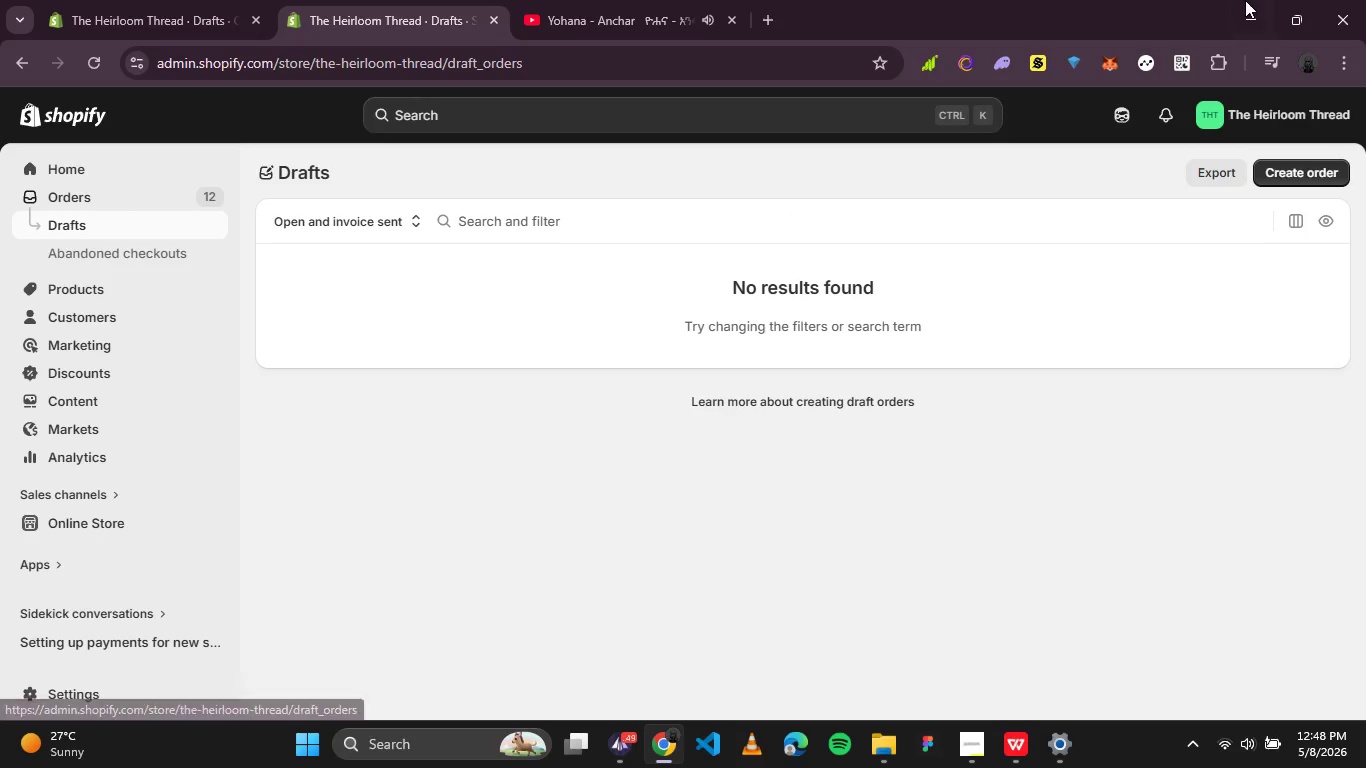 
left_click([1268, 169])
 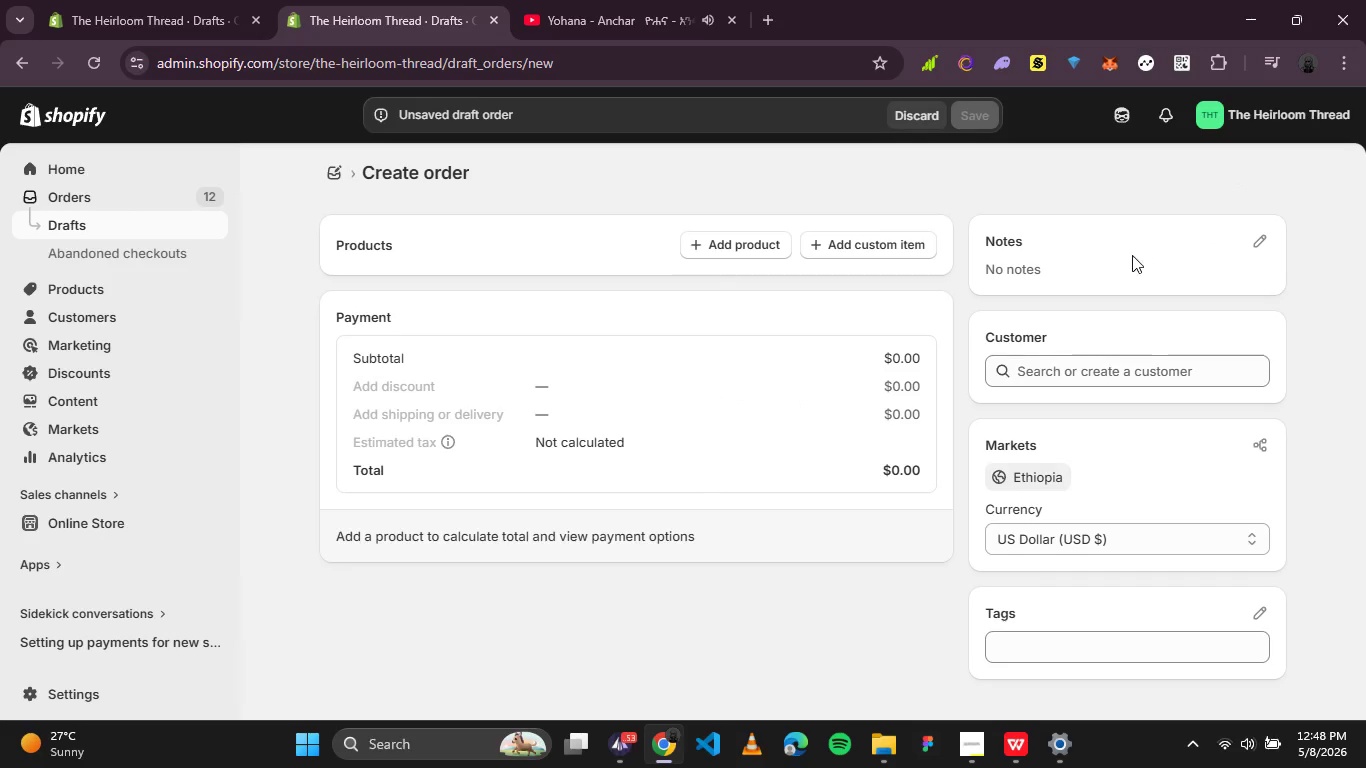 
left_click([1047, 371])
 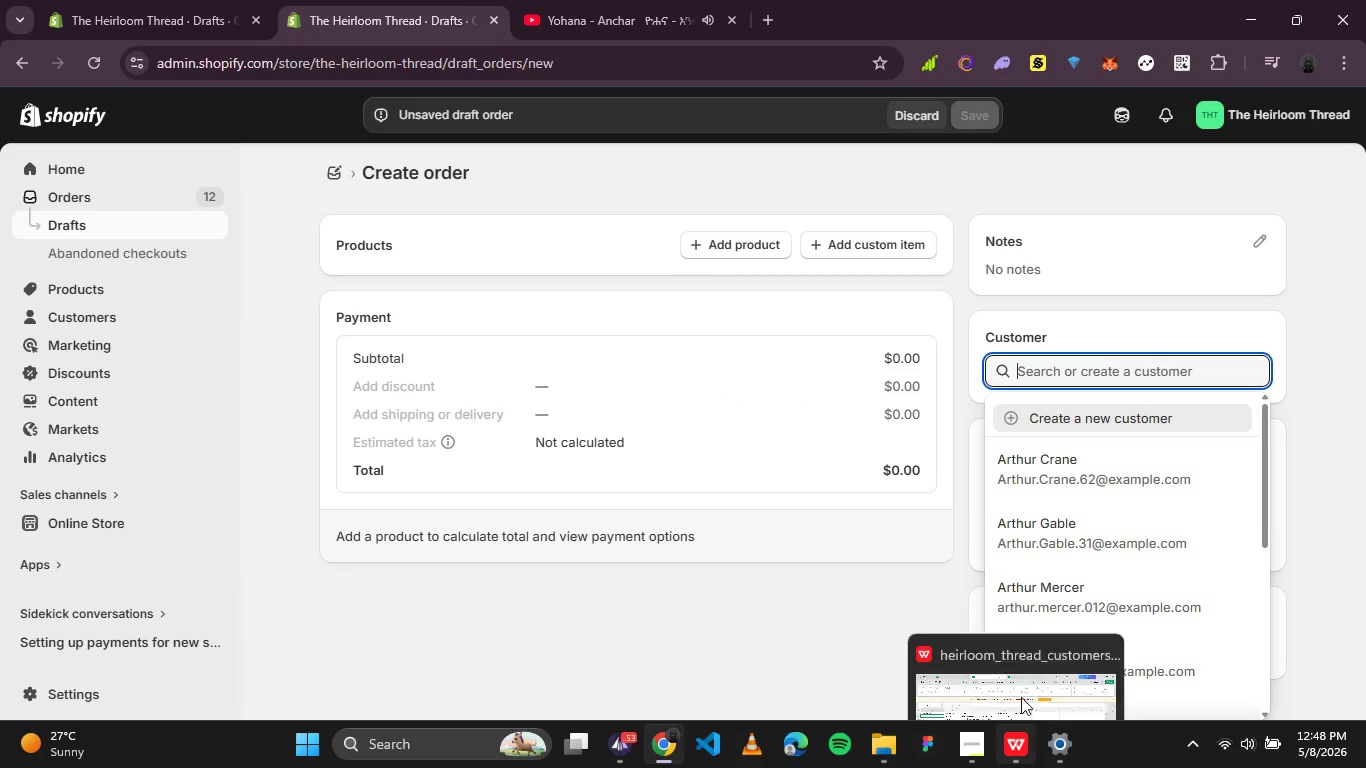 
left_click([1010, 668])
 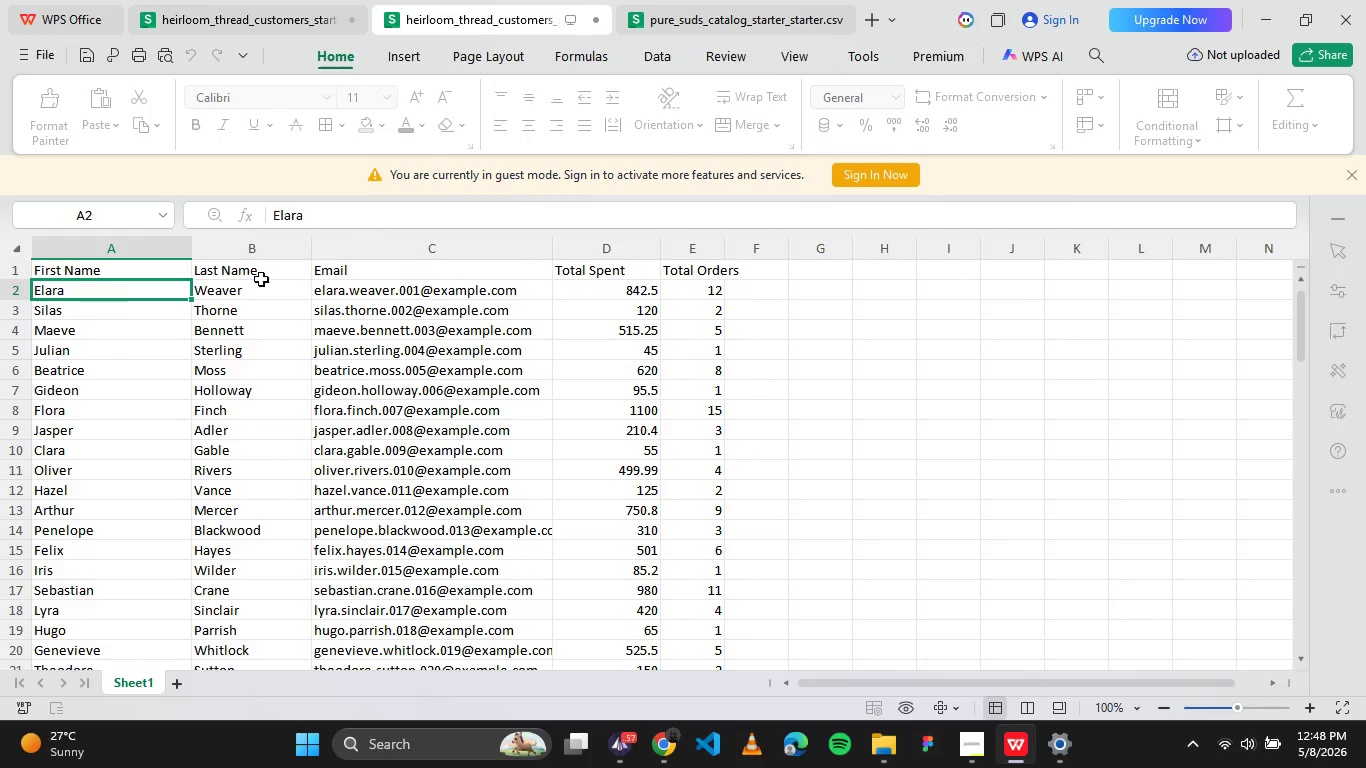 
left_click([1281, 18])
 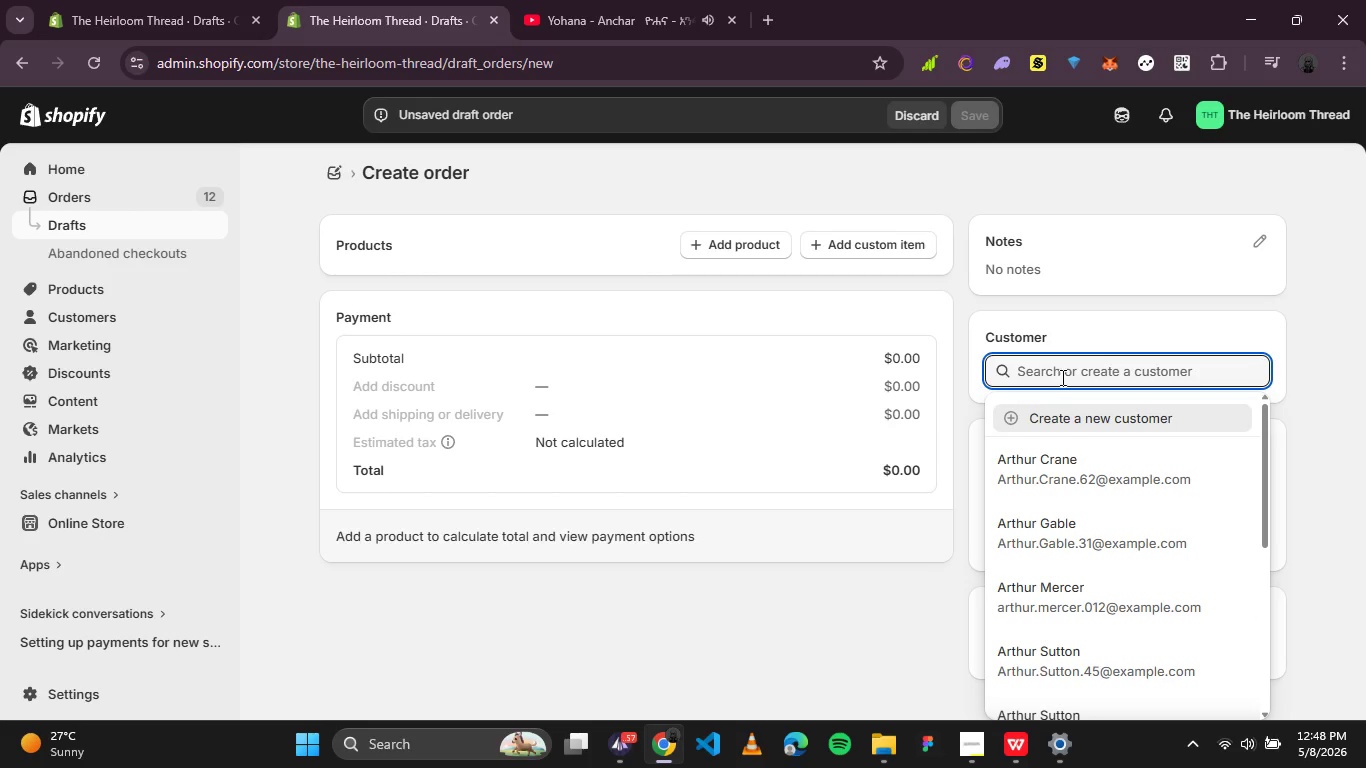 
left_click([1061, 372])
 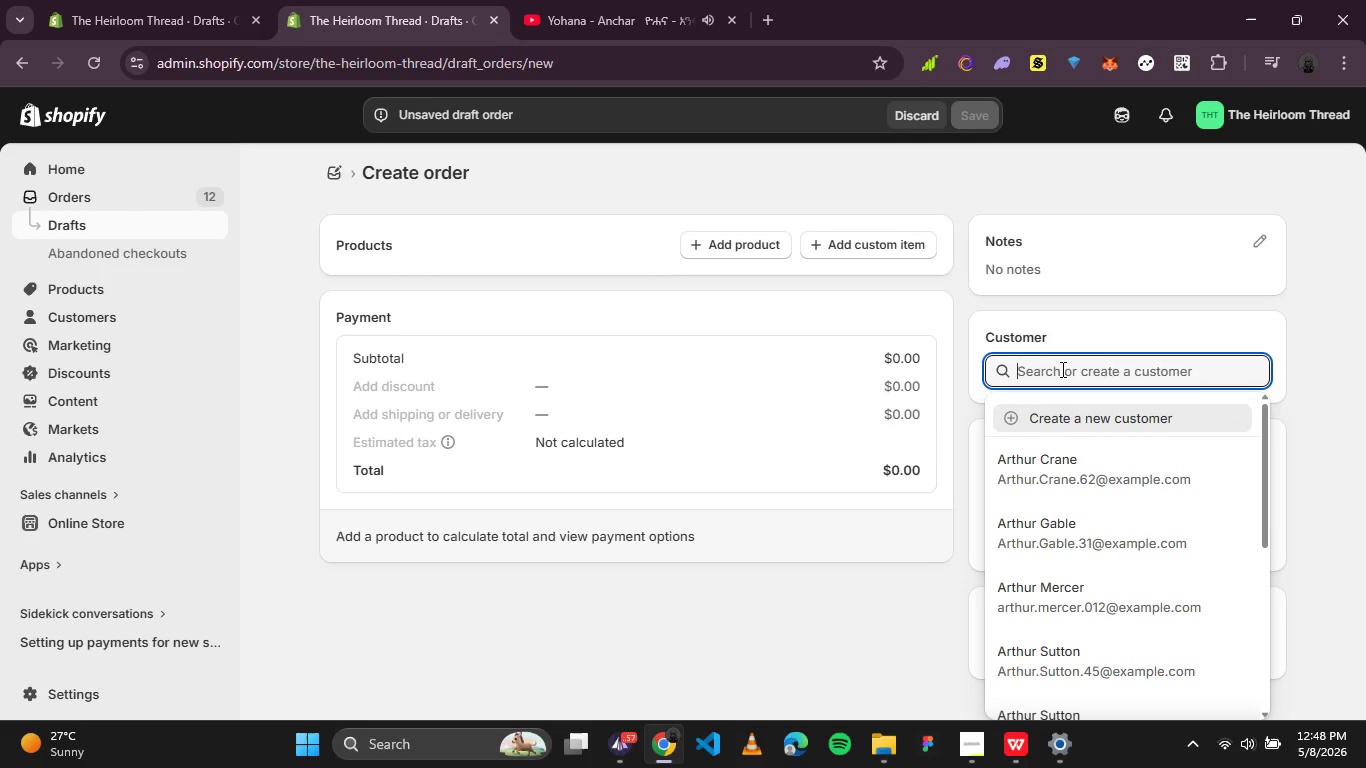 
type(silas)
 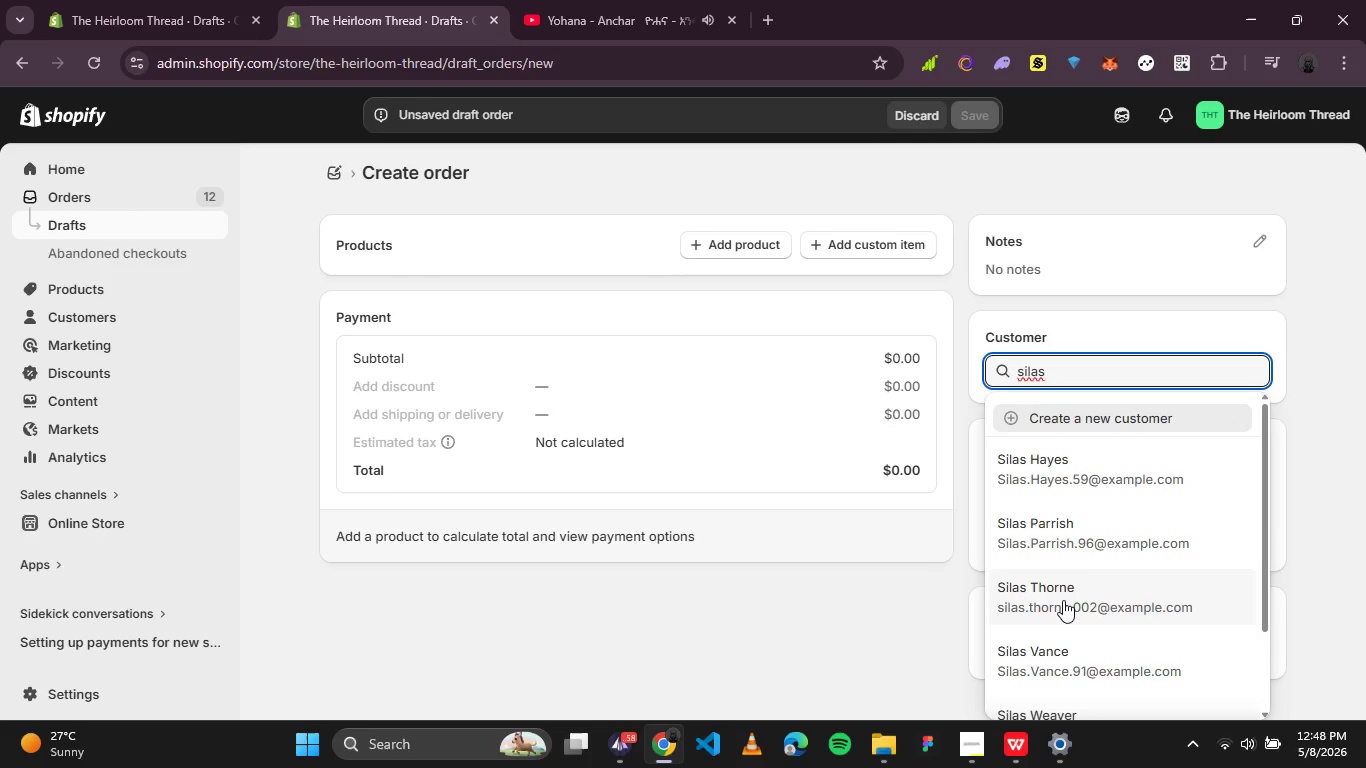 
left_click([1067, 594])
 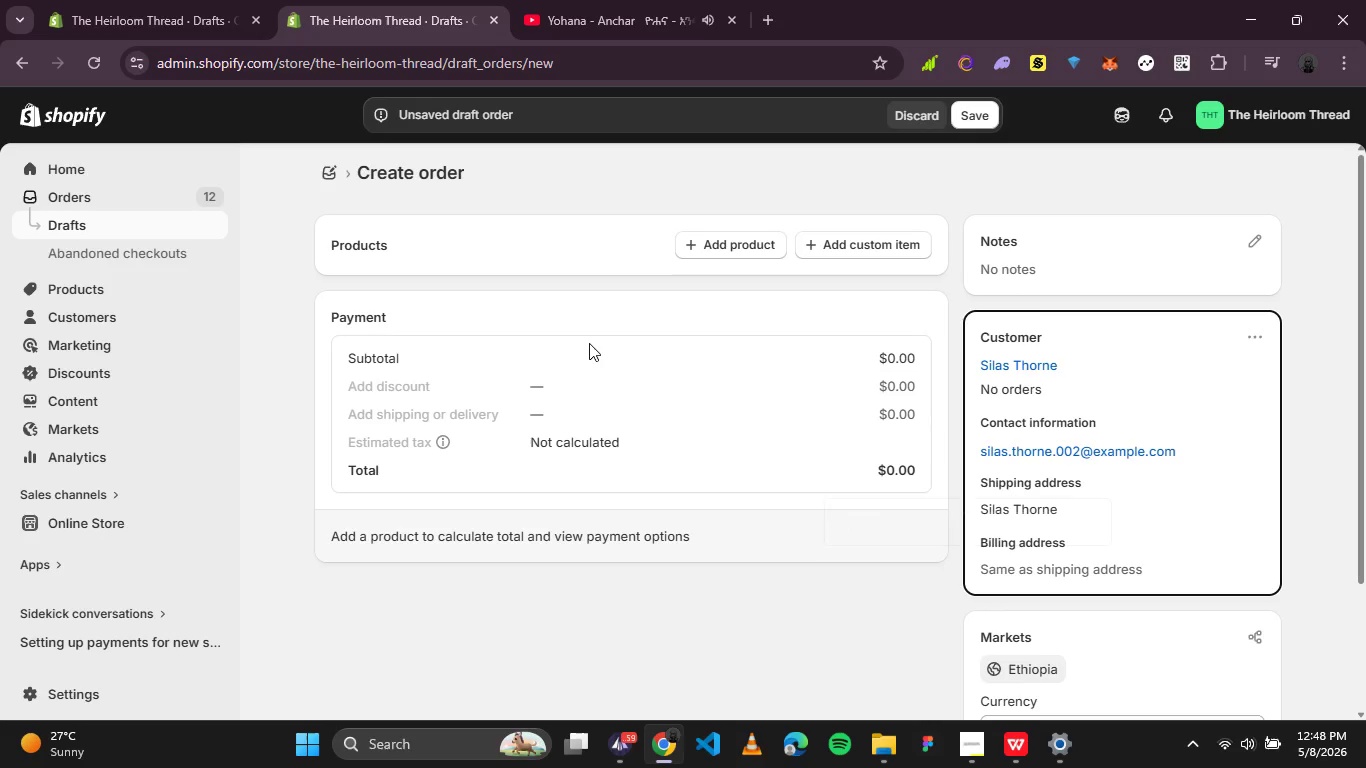 
wait(5.11)
 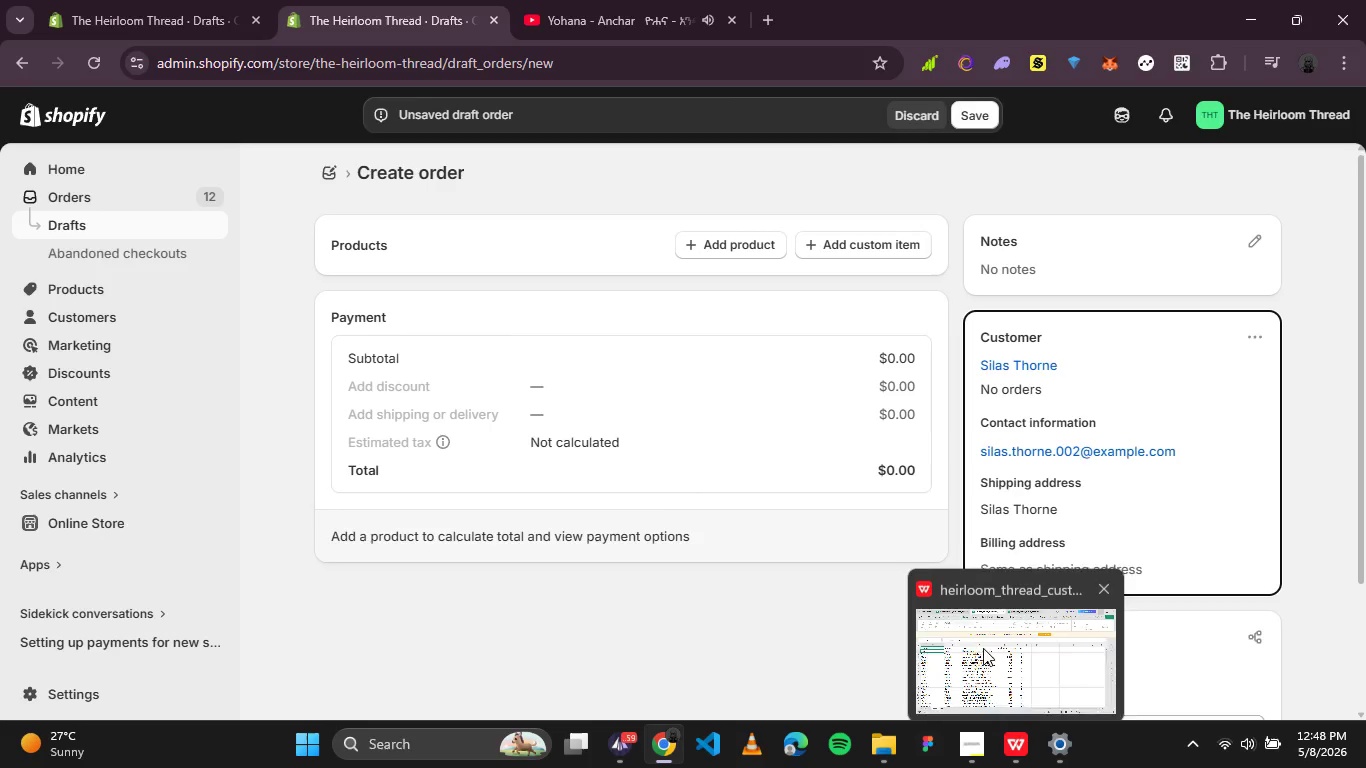 
left_click([722, 243])
 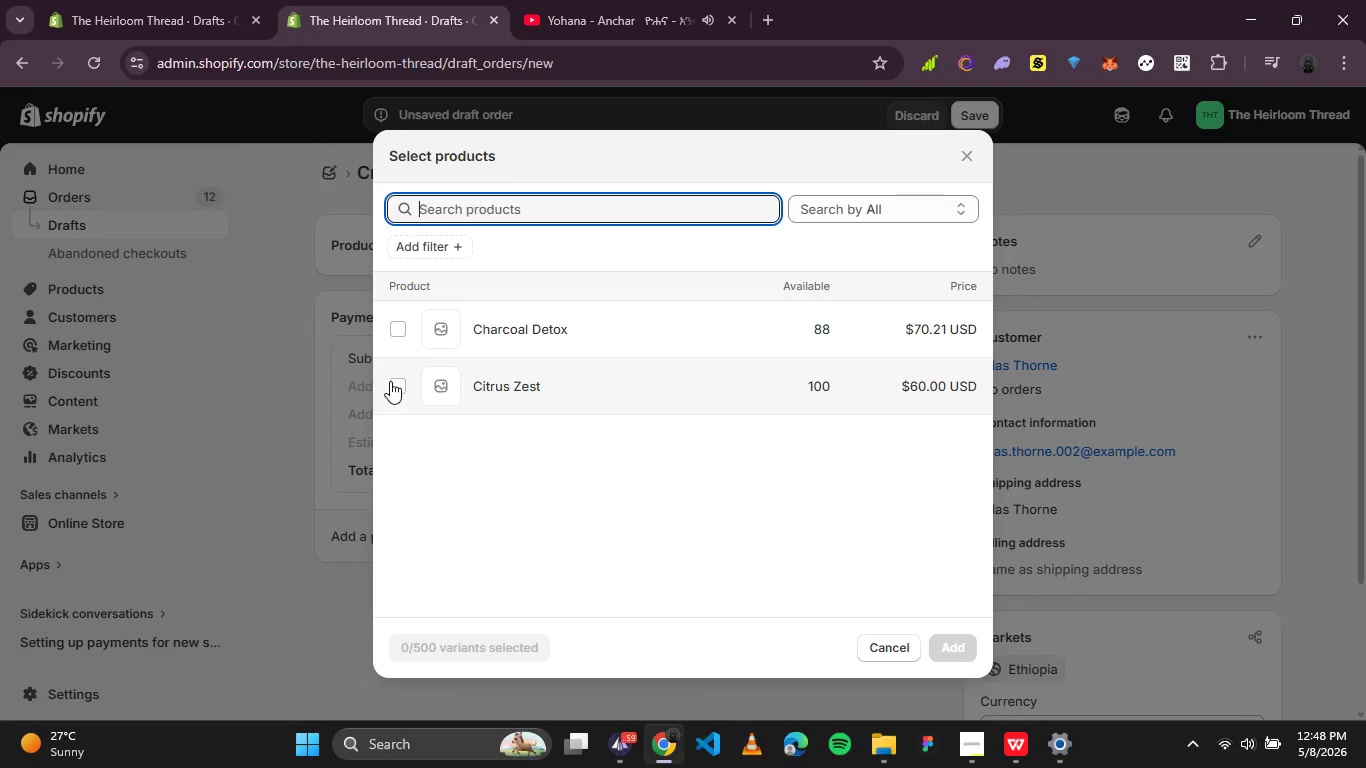 
left_click([389, 382])
 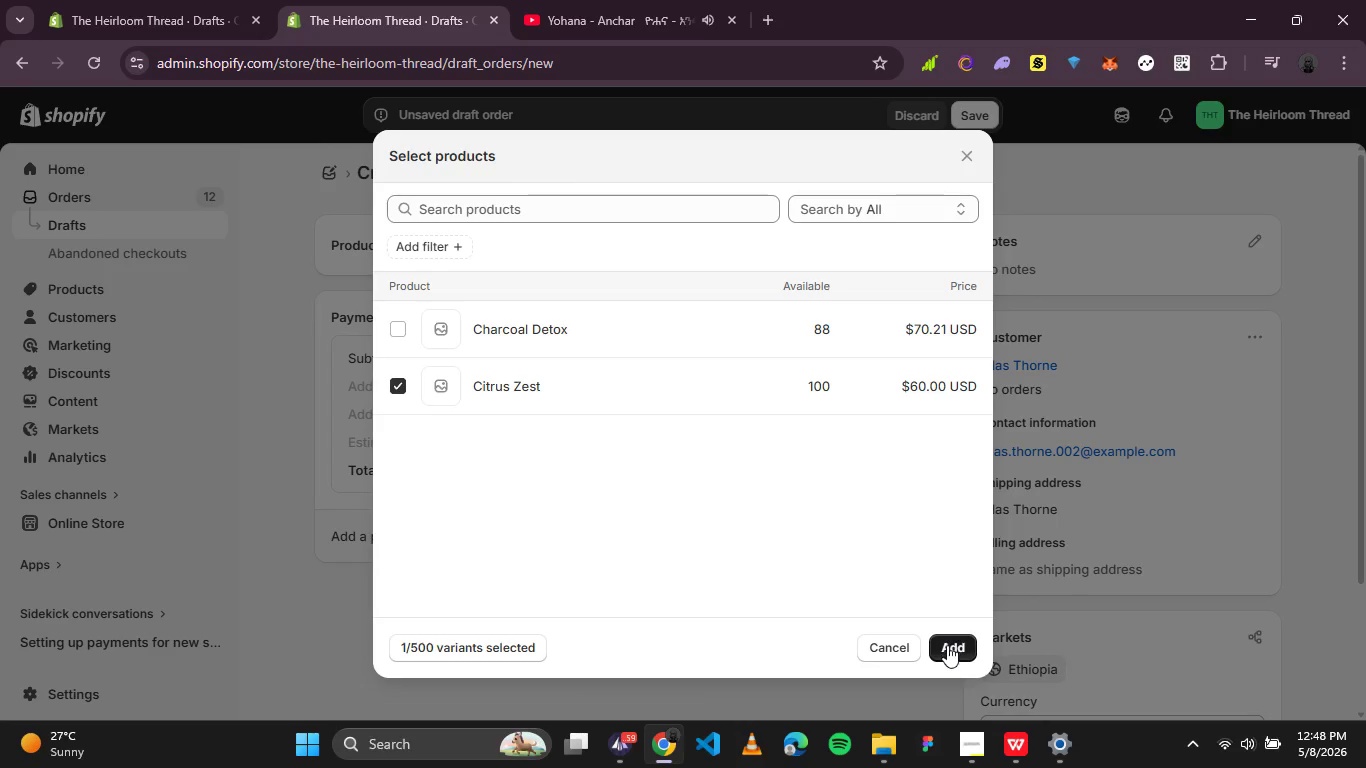 
left_click([947, 647])
 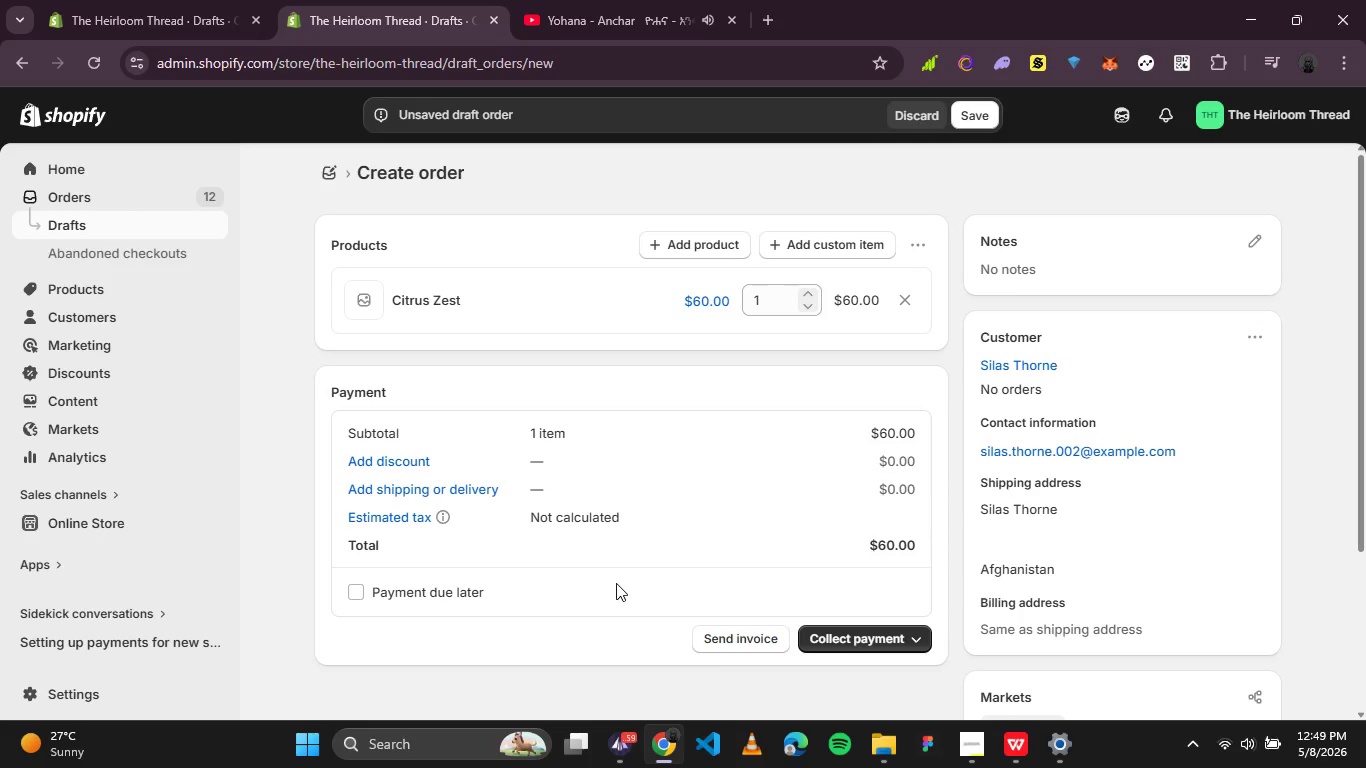 
wait(7.88)
 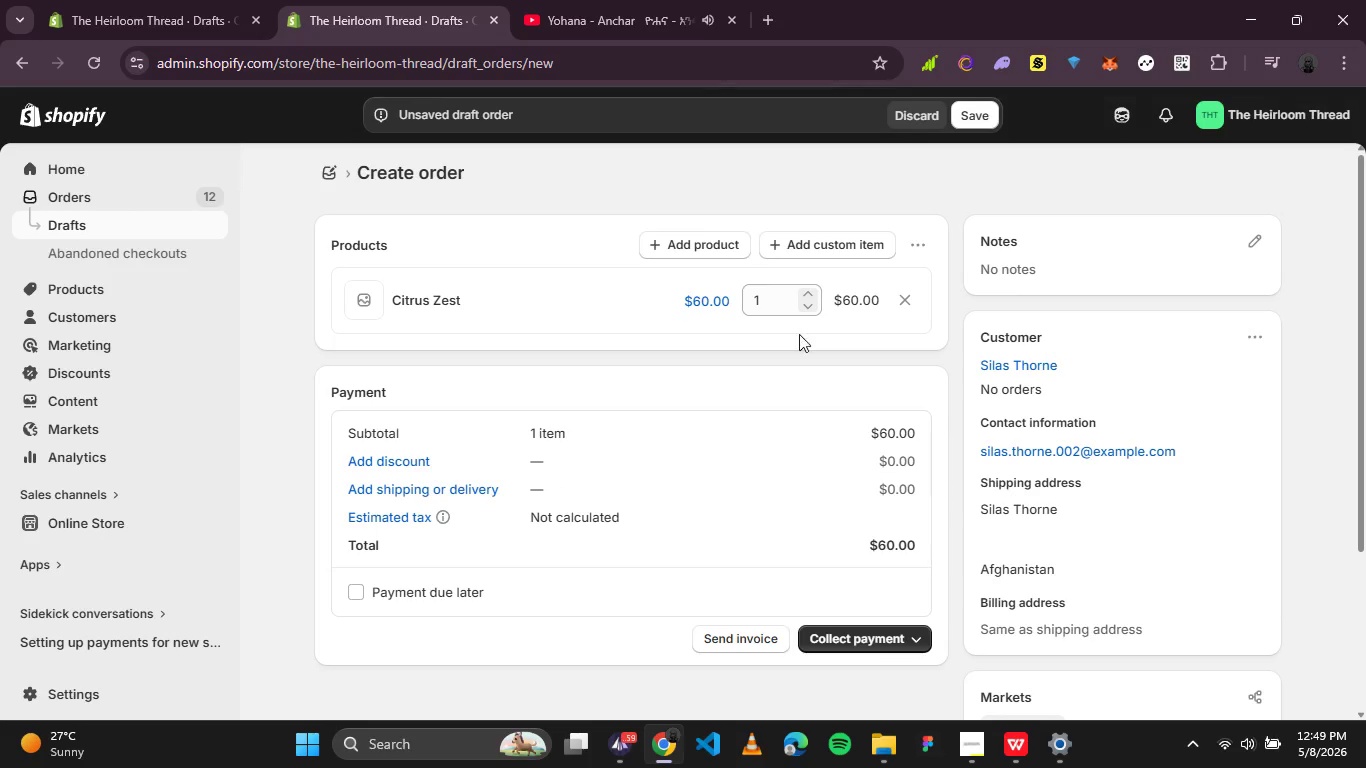 
left_click([882, 633])
 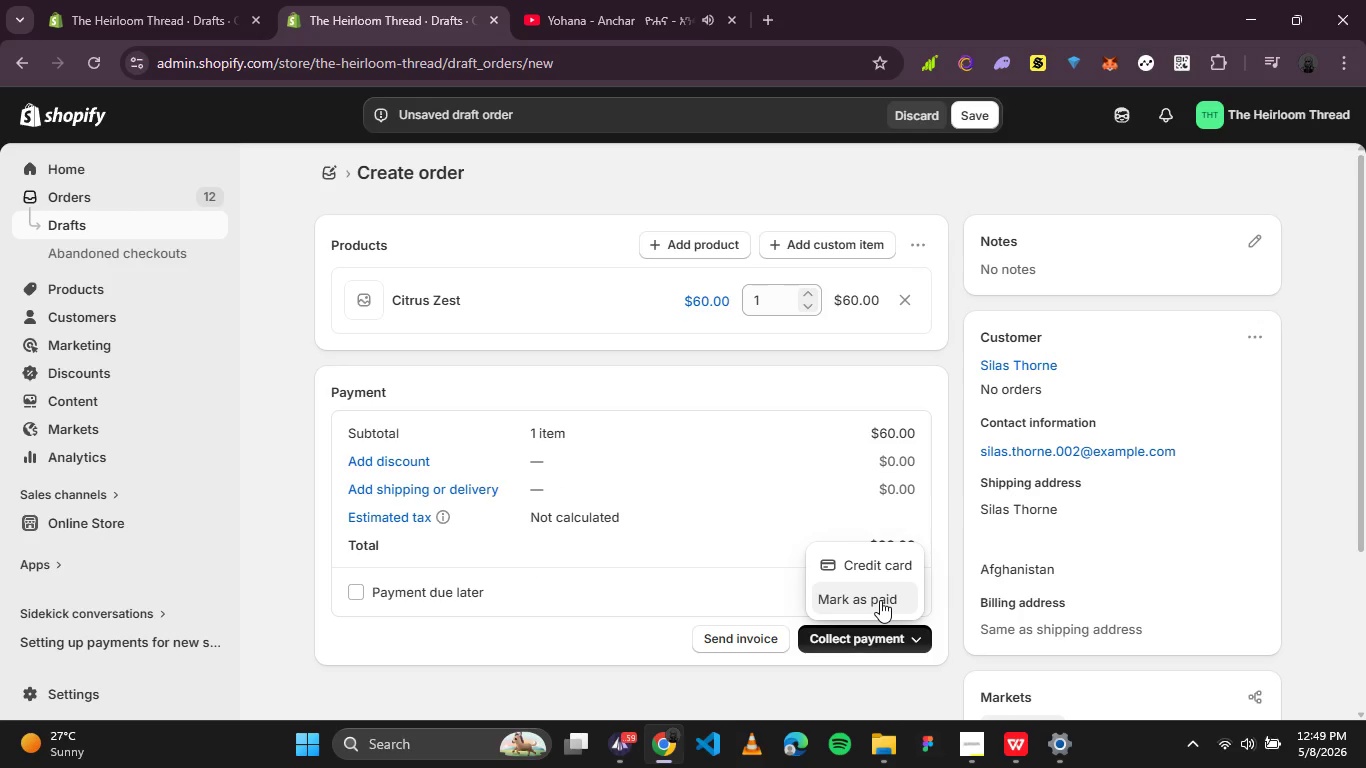 
left_click([880, 600])
 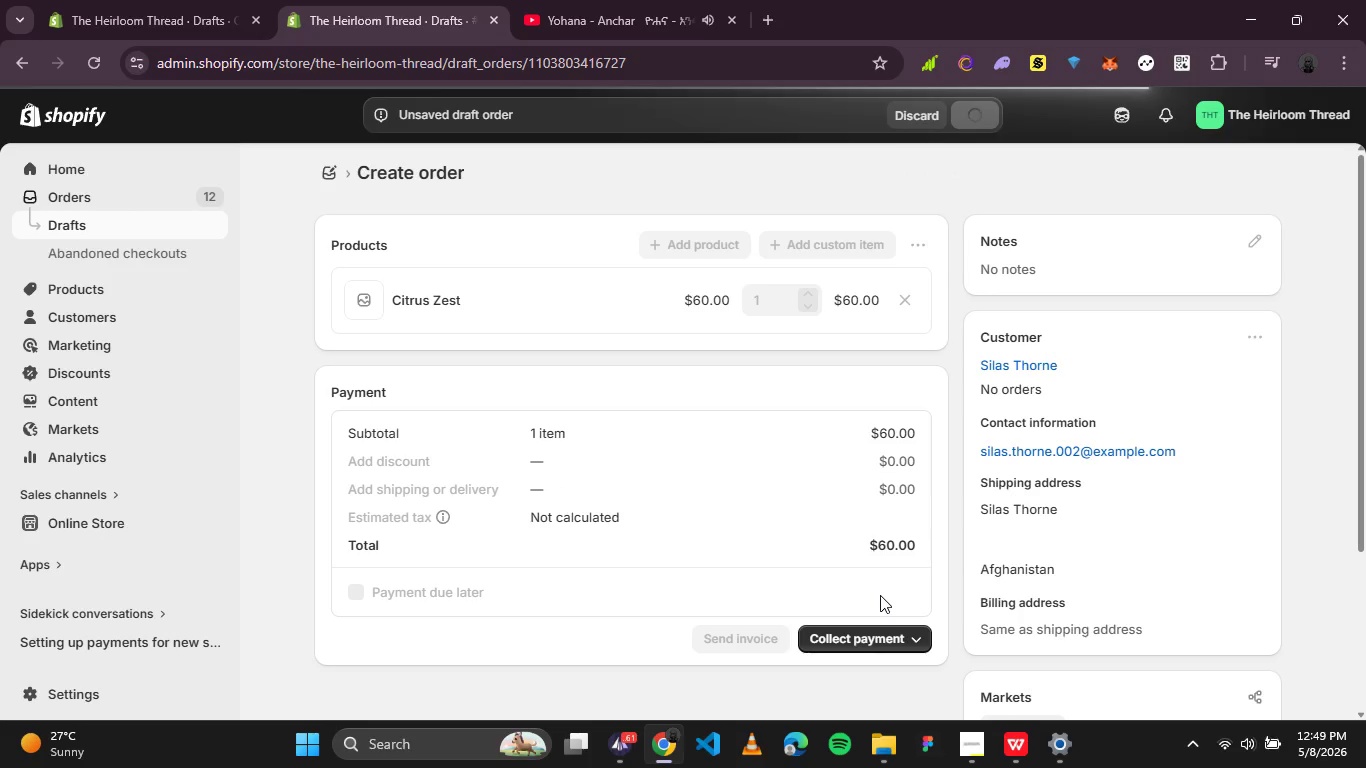 
wait(7.03)
 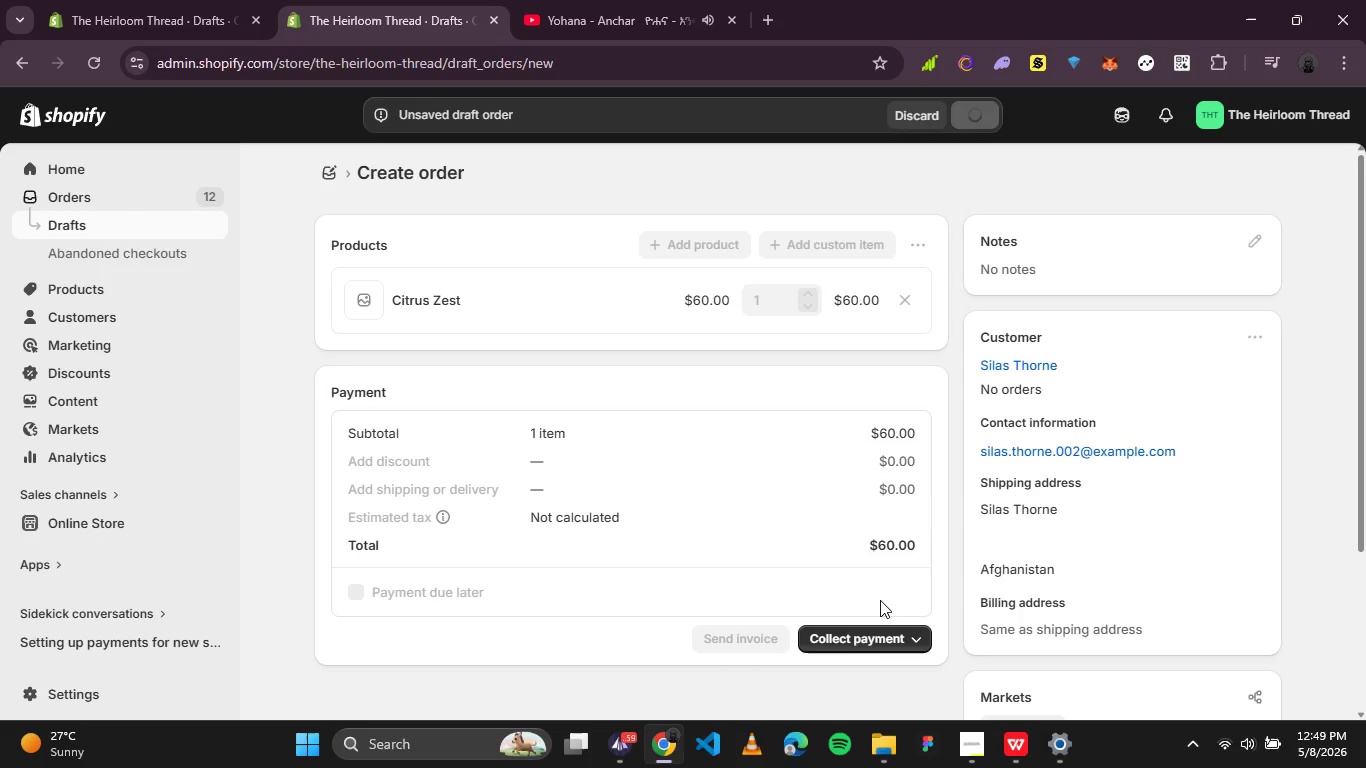 
left_click([942, 474])
 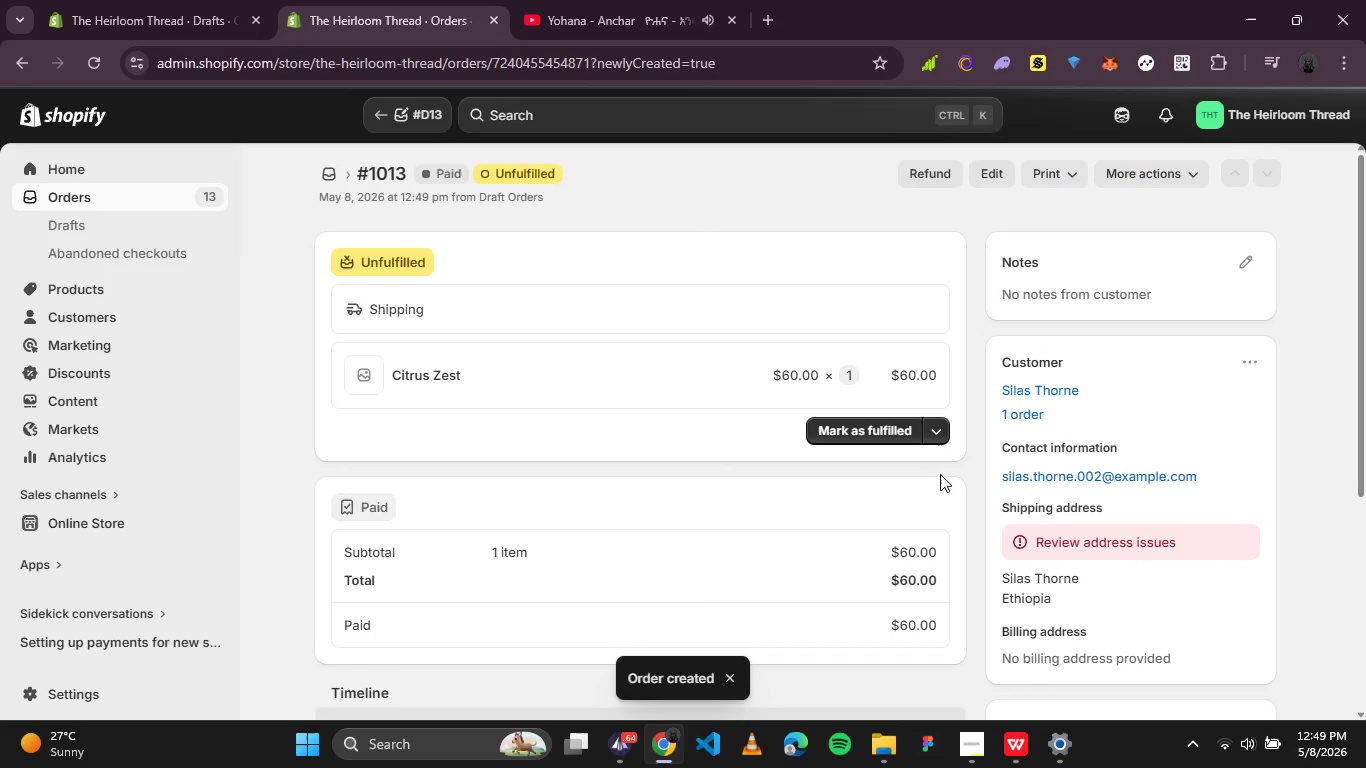 
wait(9.8)
 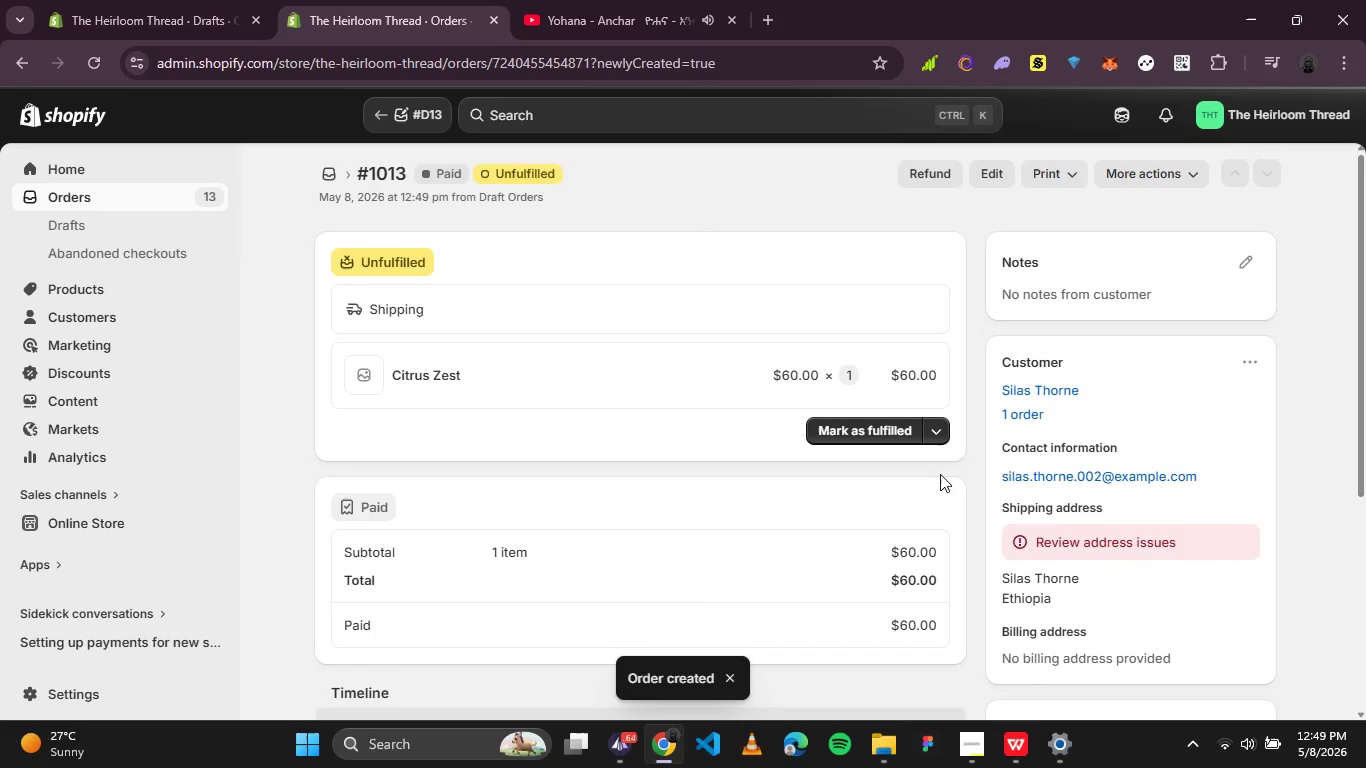 
left_click([1141, 179])
 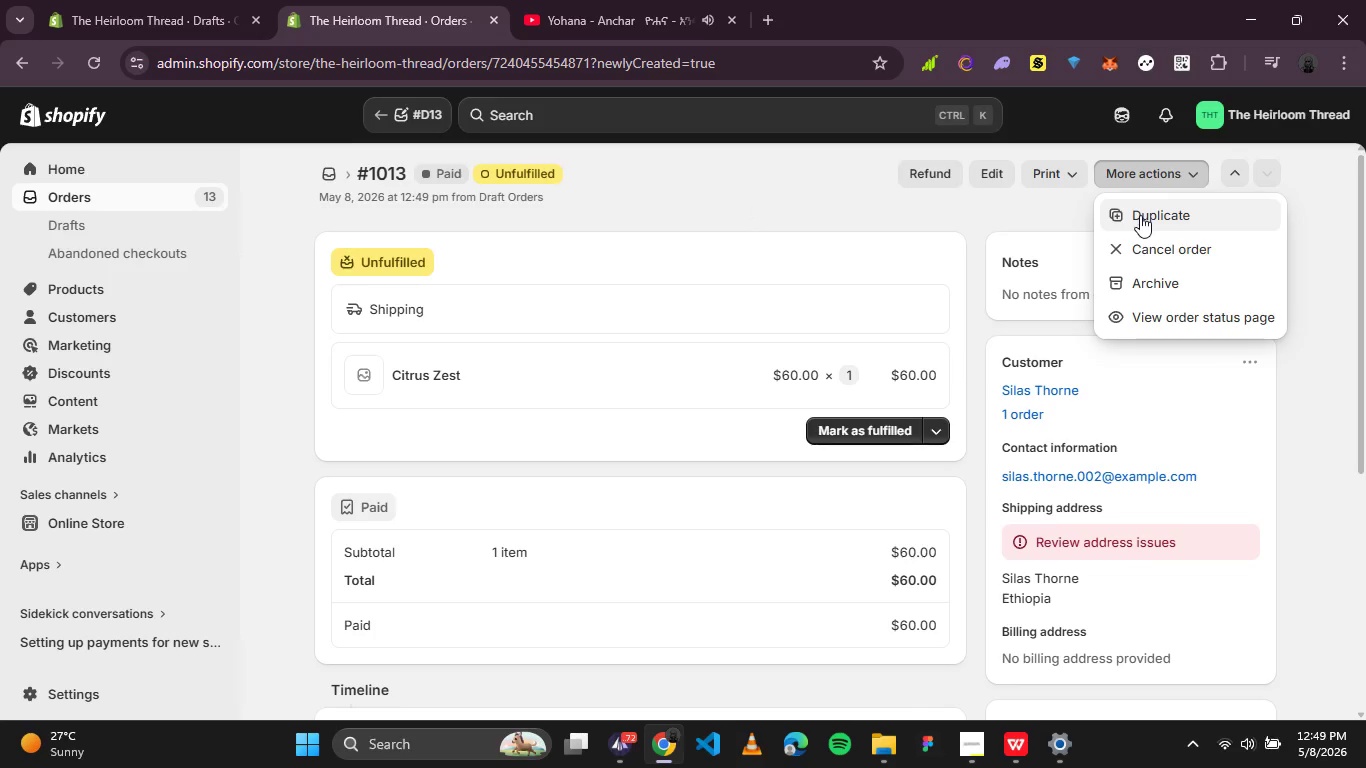 
left_click([1140, 215])
 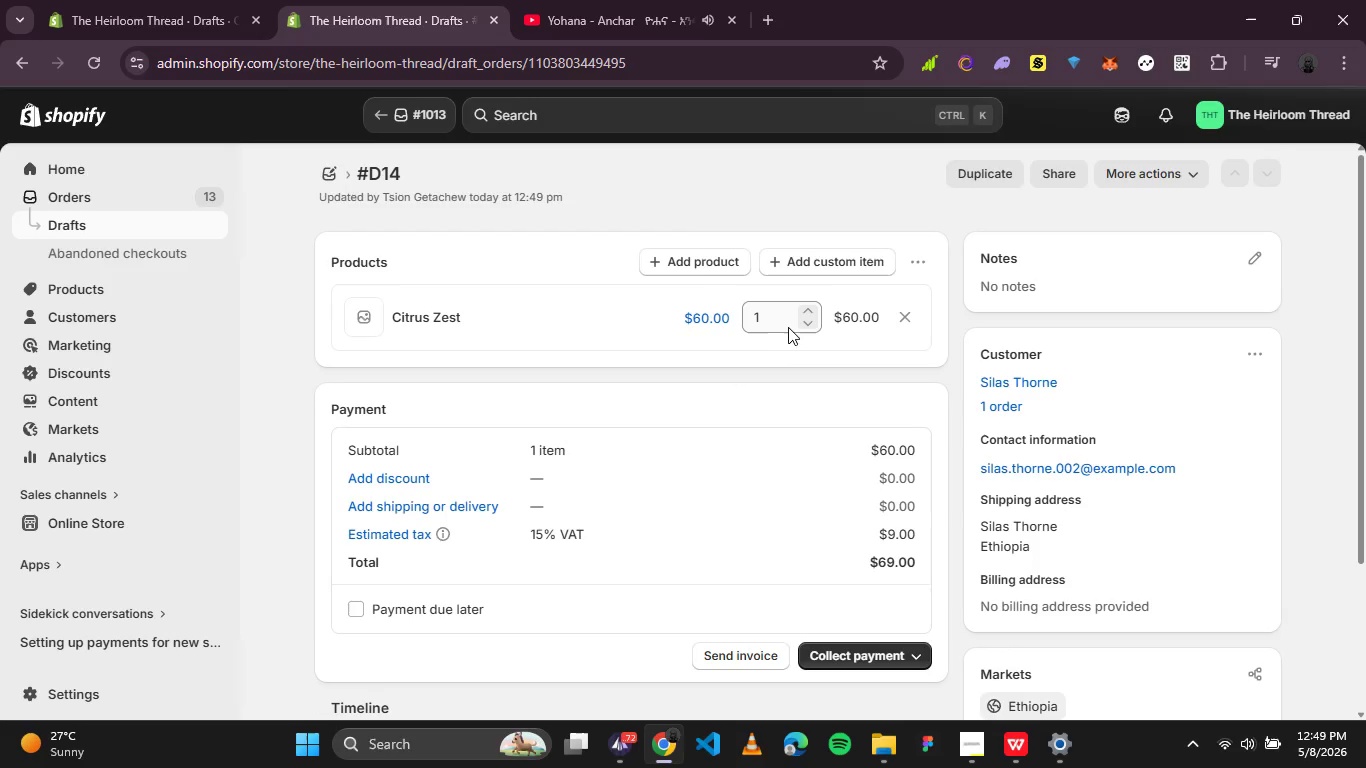 
wait(6.95)
 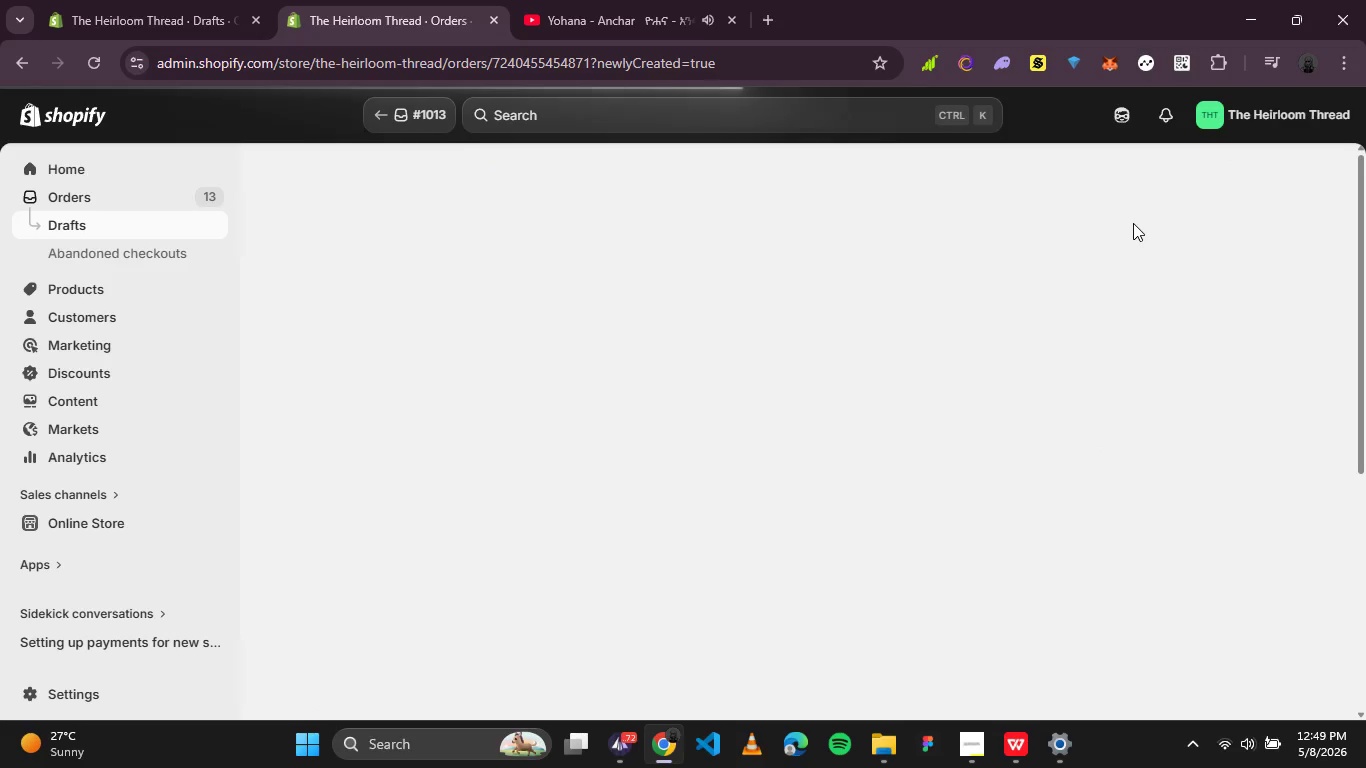 
left_click([385, 524])
 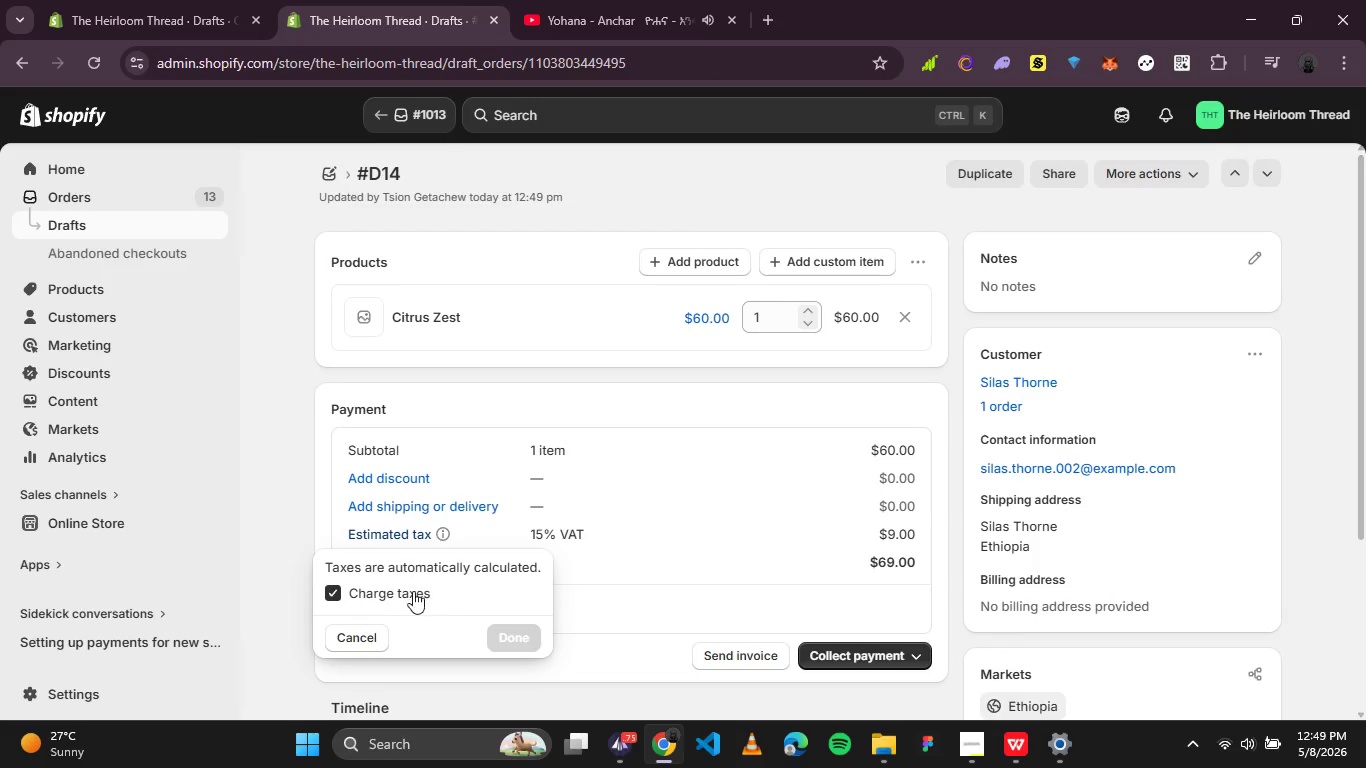 
left_click([413, 591])
 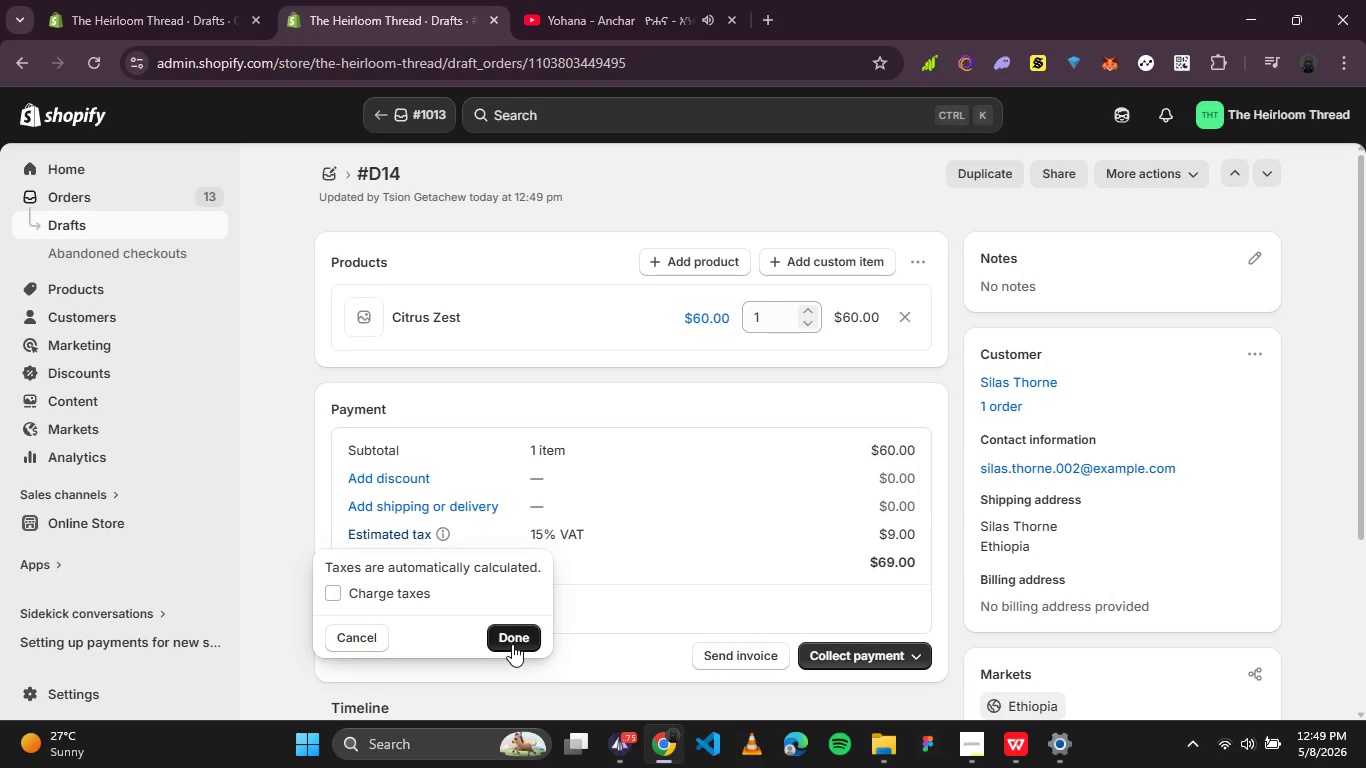 
left_click([512, 644])
 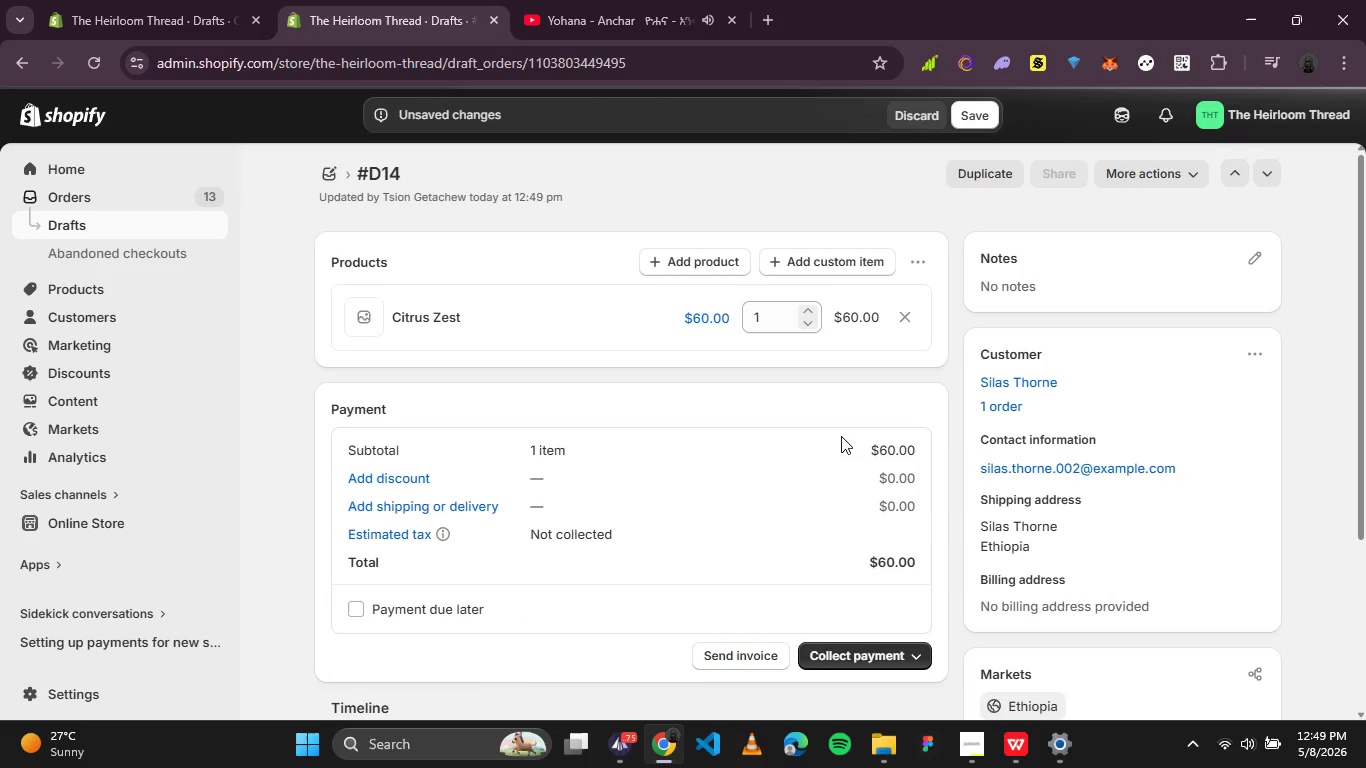 
scroll: coordinate [842, 434], scroll_direction: none, amount: 0.0
 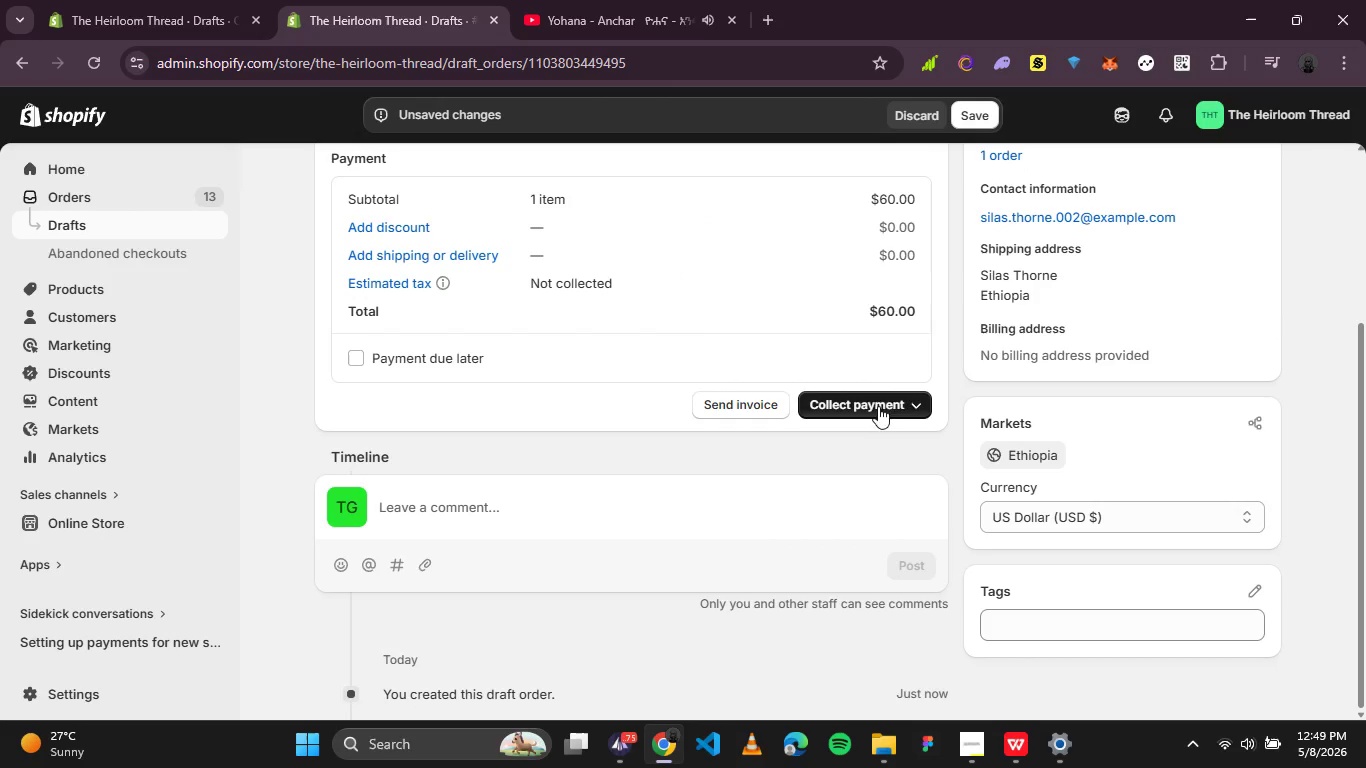 
left_click([892, 406])
 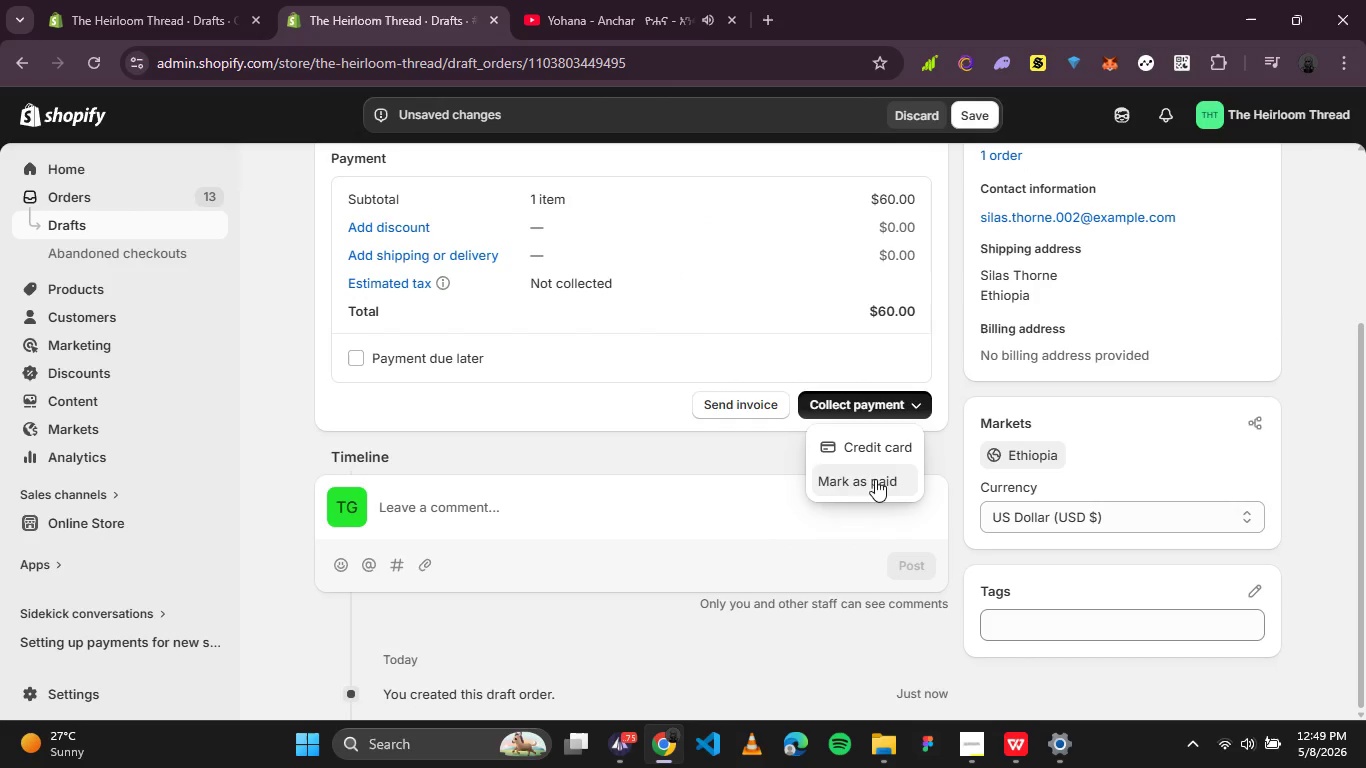 
left_click([874, 482])
 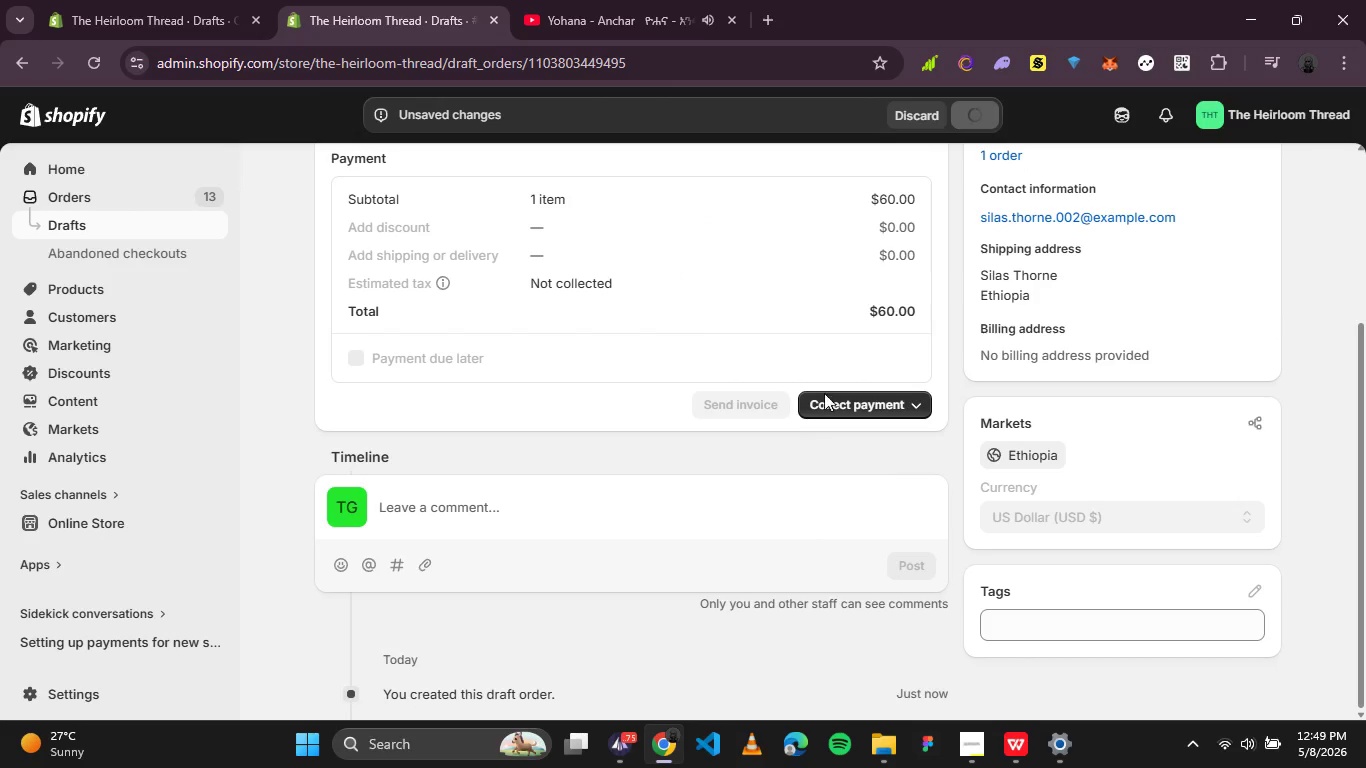 
mouse_move([732, 299])
 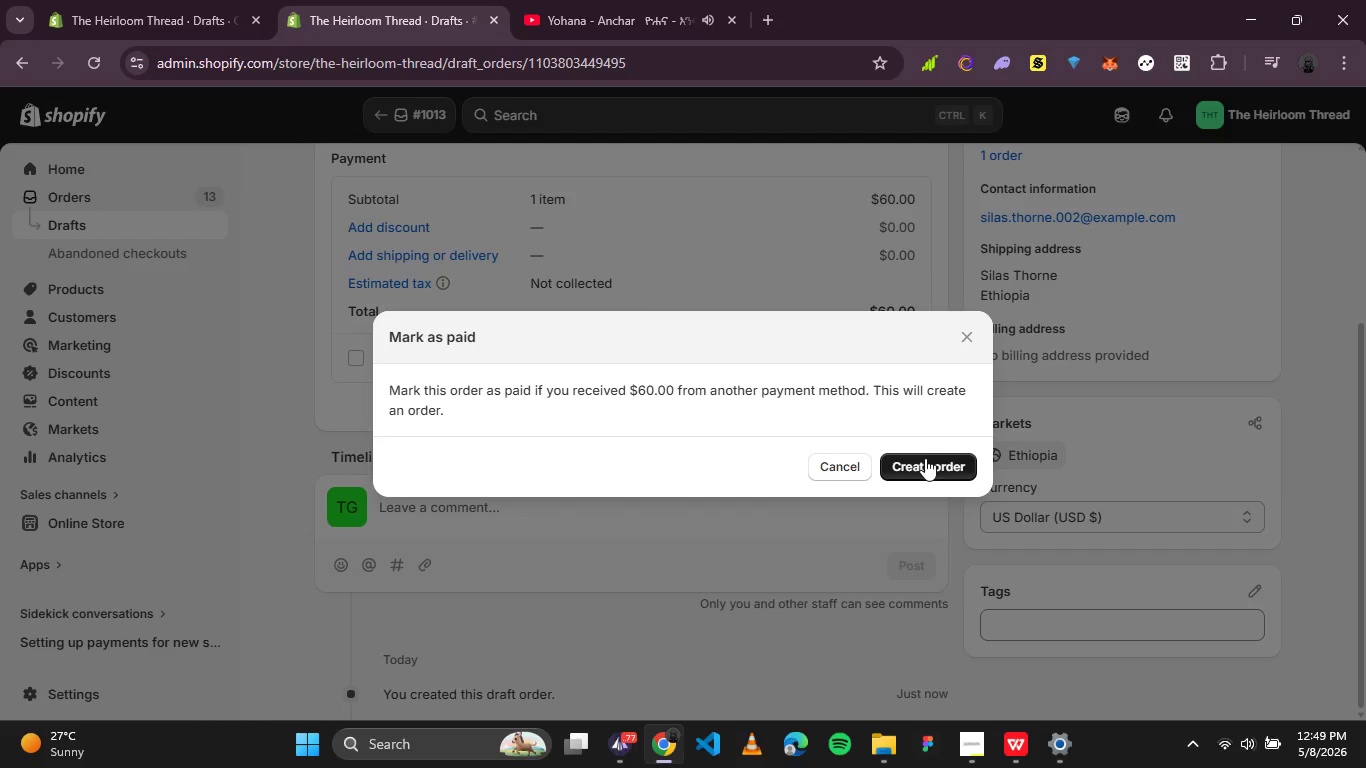 
left_click([928, 459])
 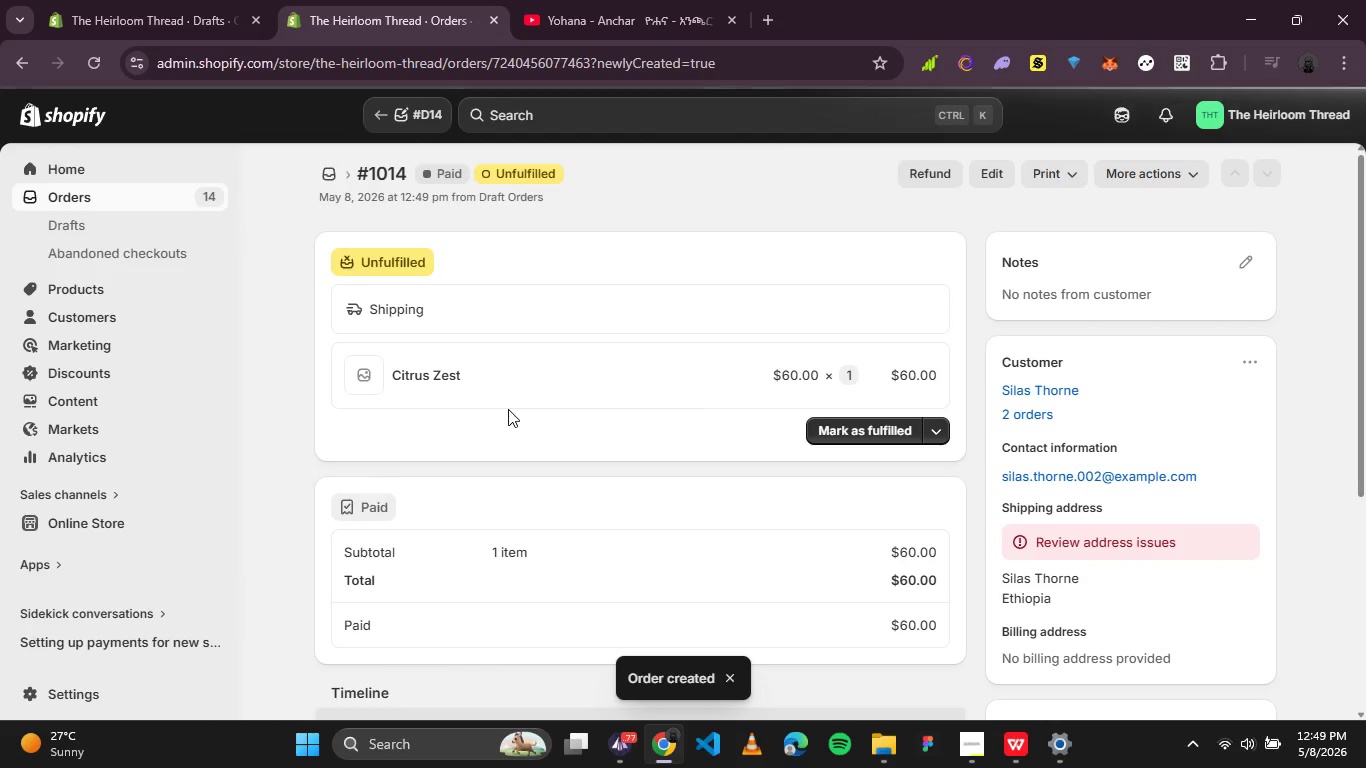 
wait(6.59)
 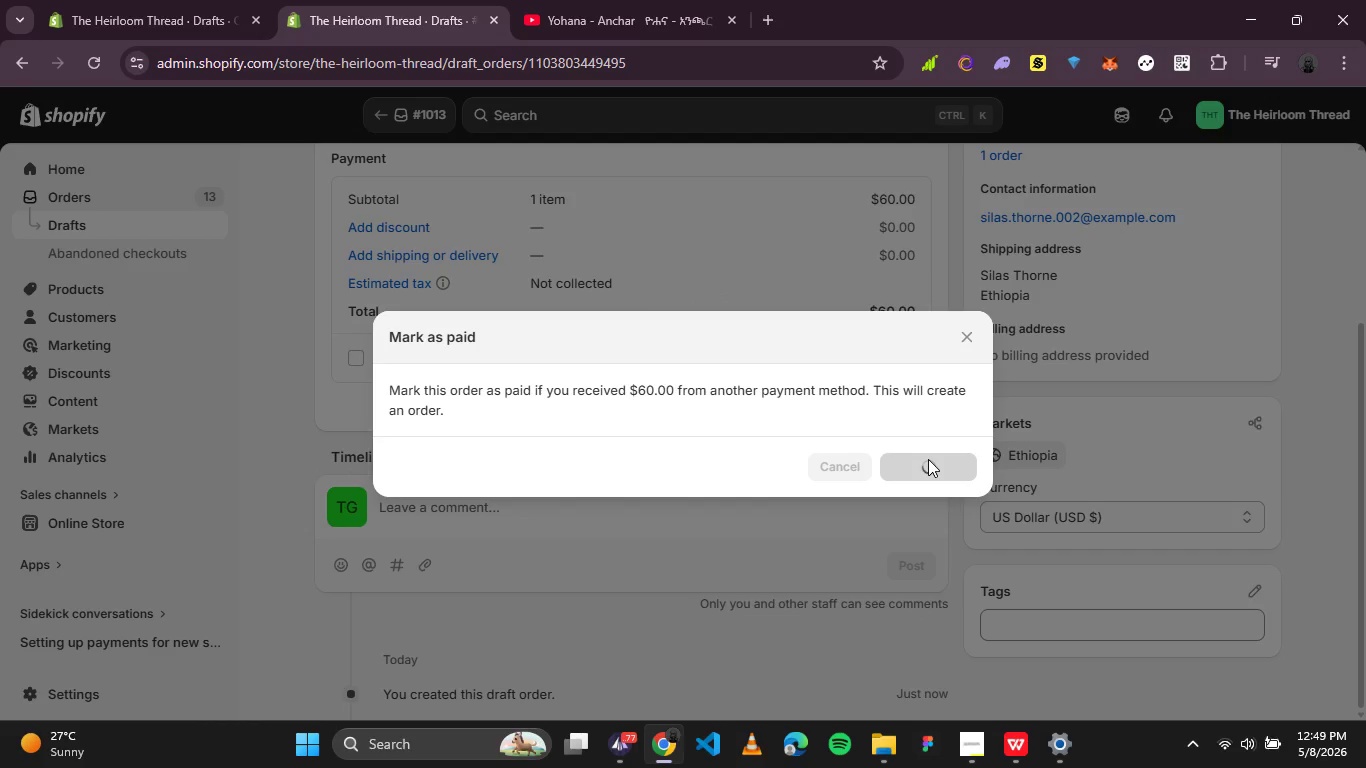 
left_click([1021, 754])
 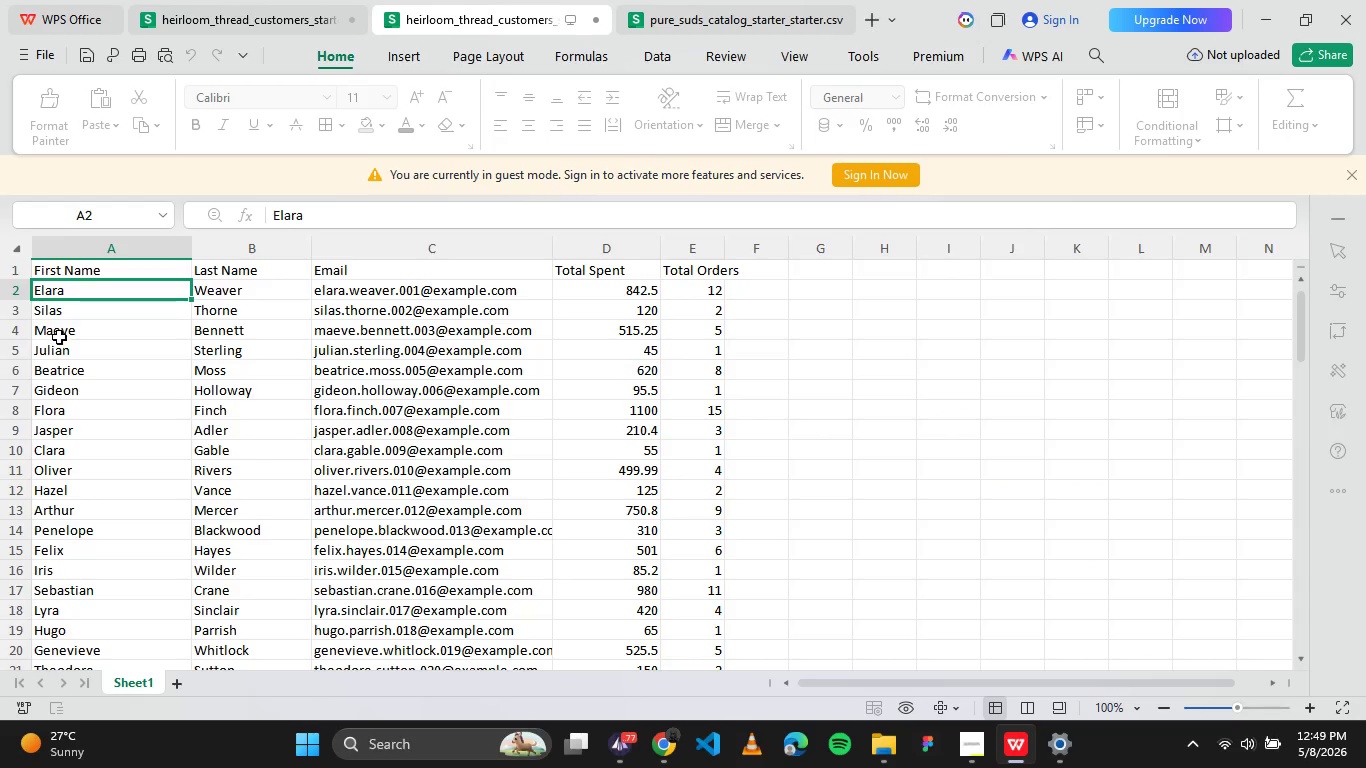 
left_click([67, 332])
 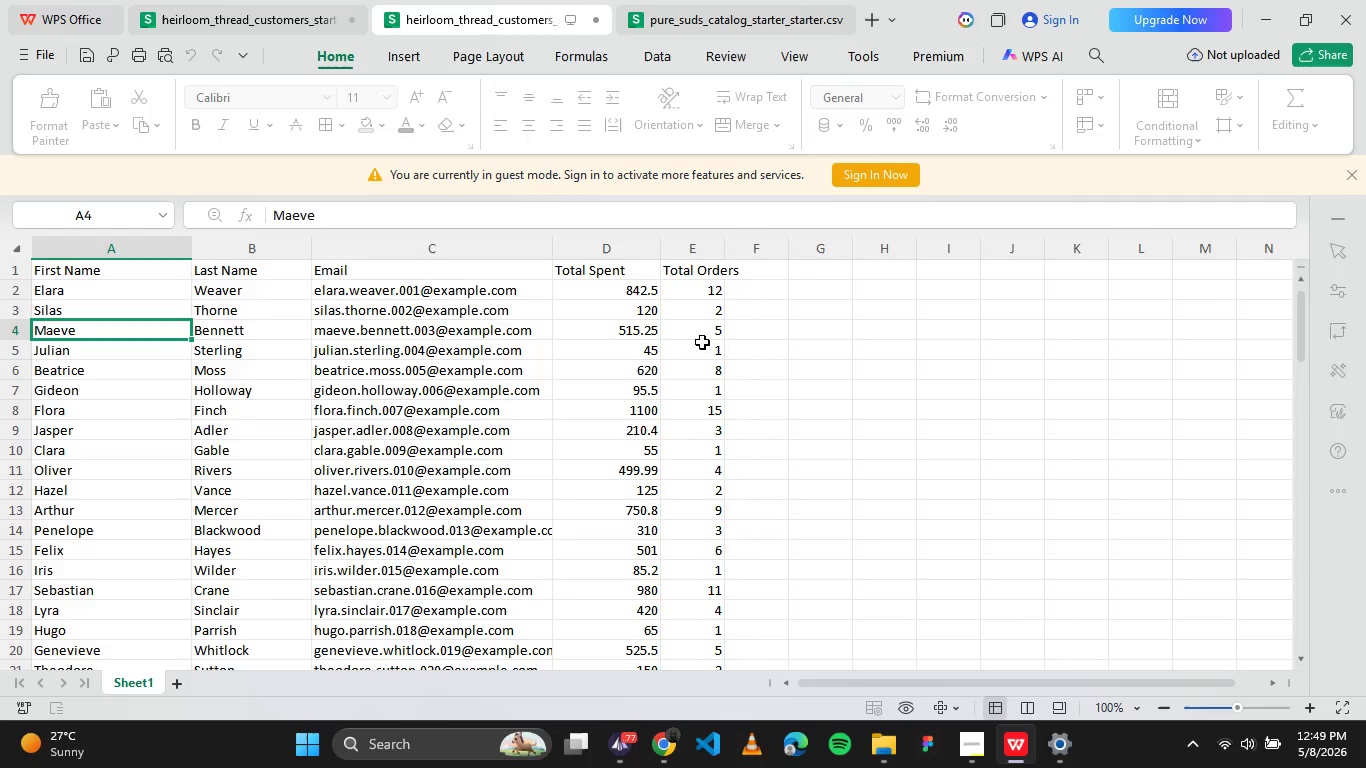 
left_click([629, 336])
 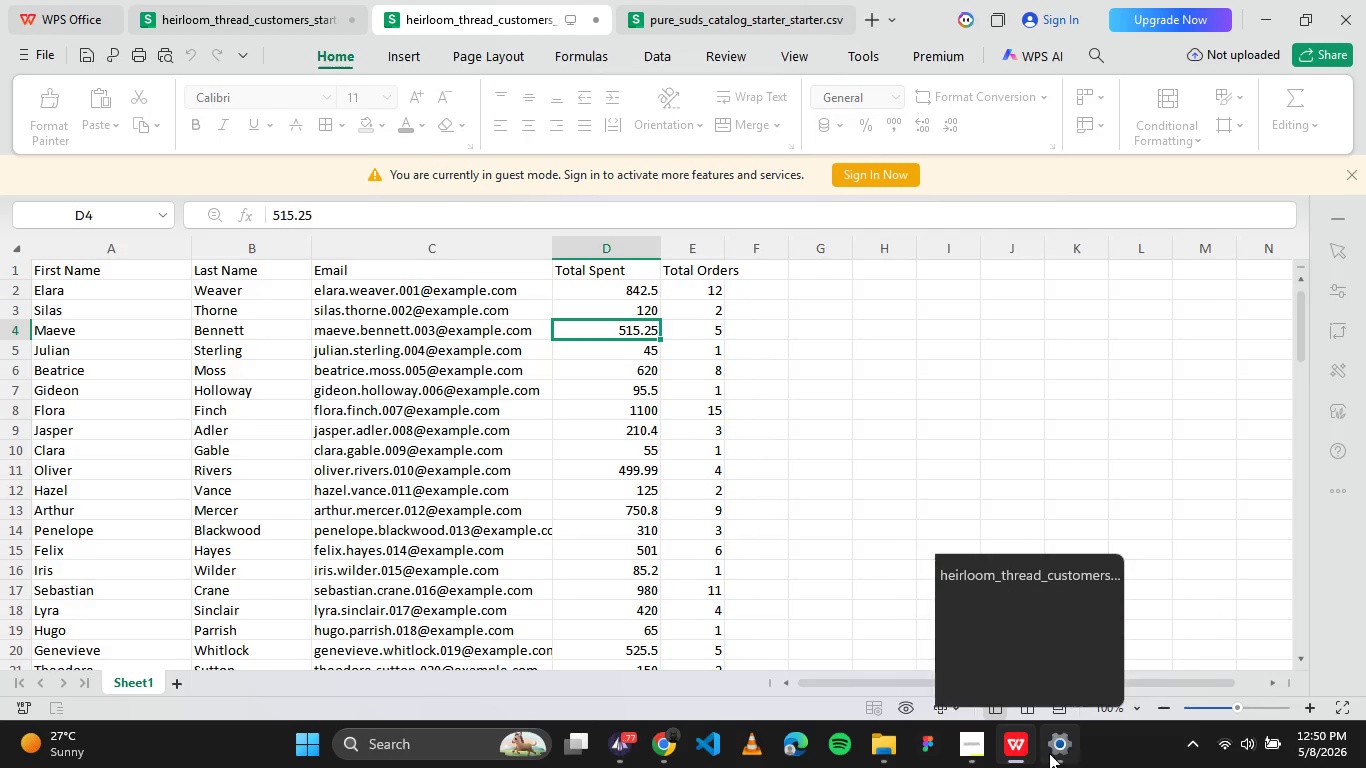 
left_click([413, 729])
 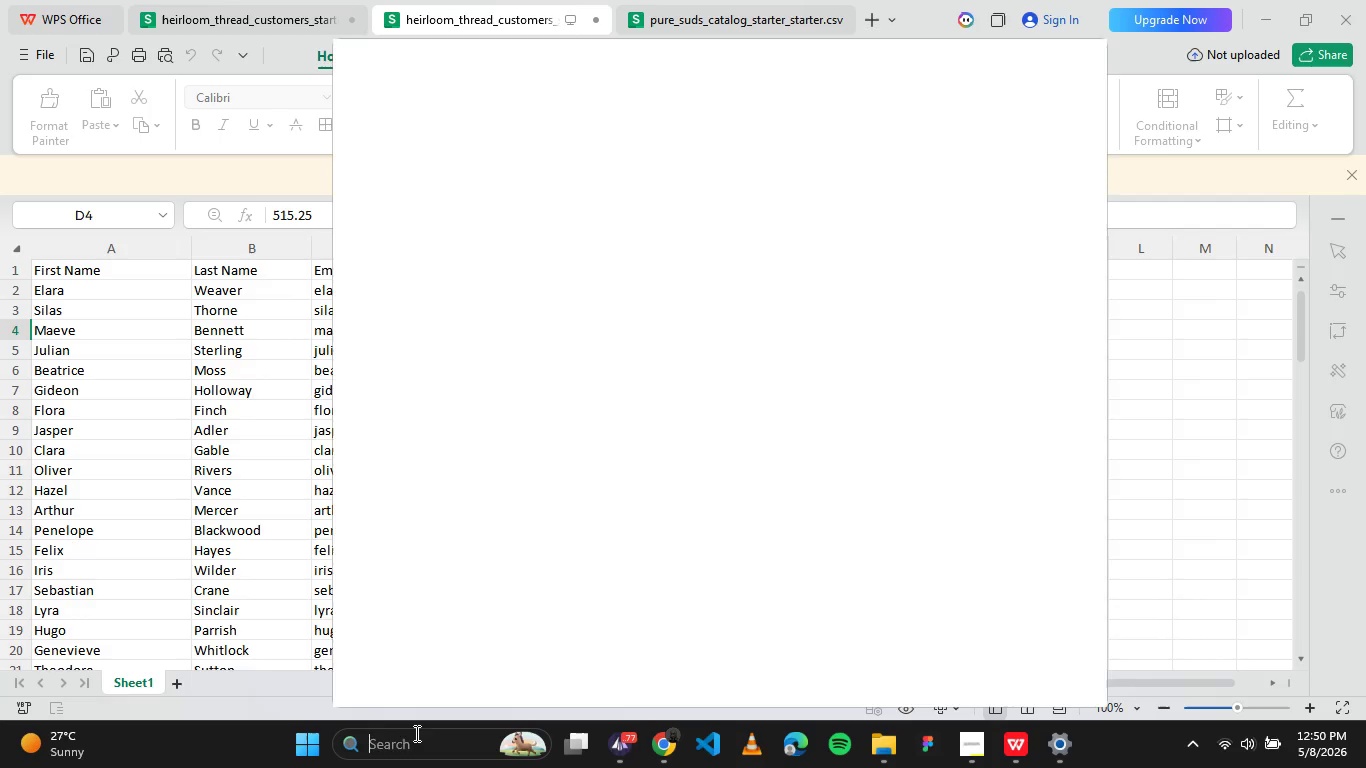 
type(cal)
 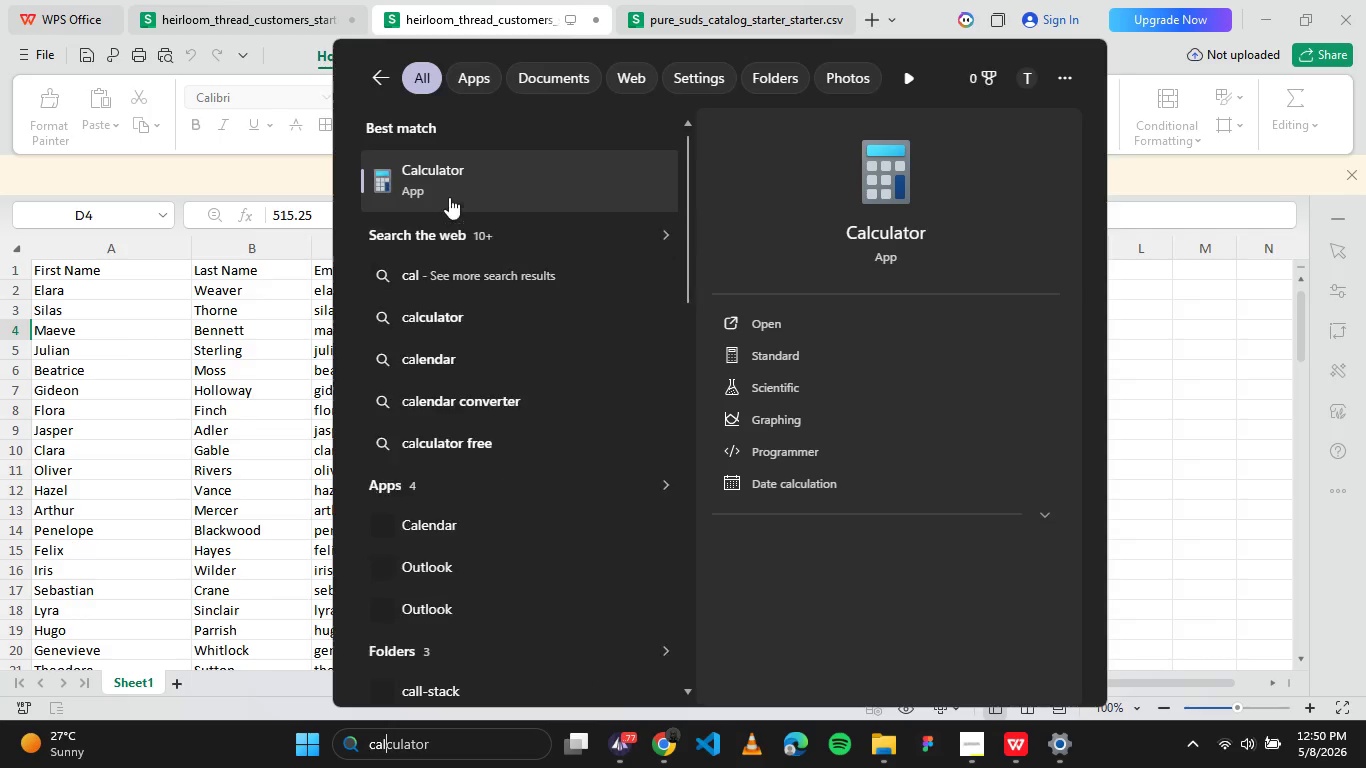 
left_click([459, 184])
 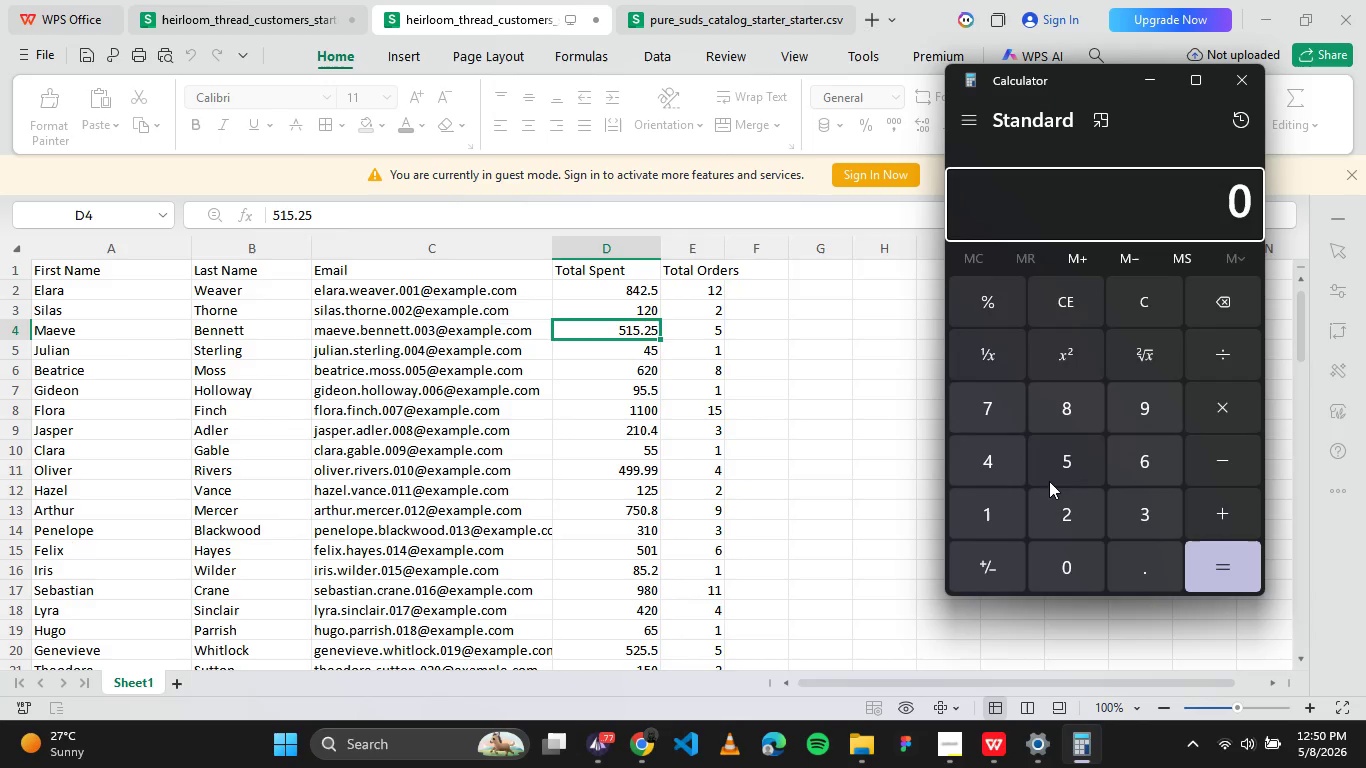 
double_click([993, 505])
 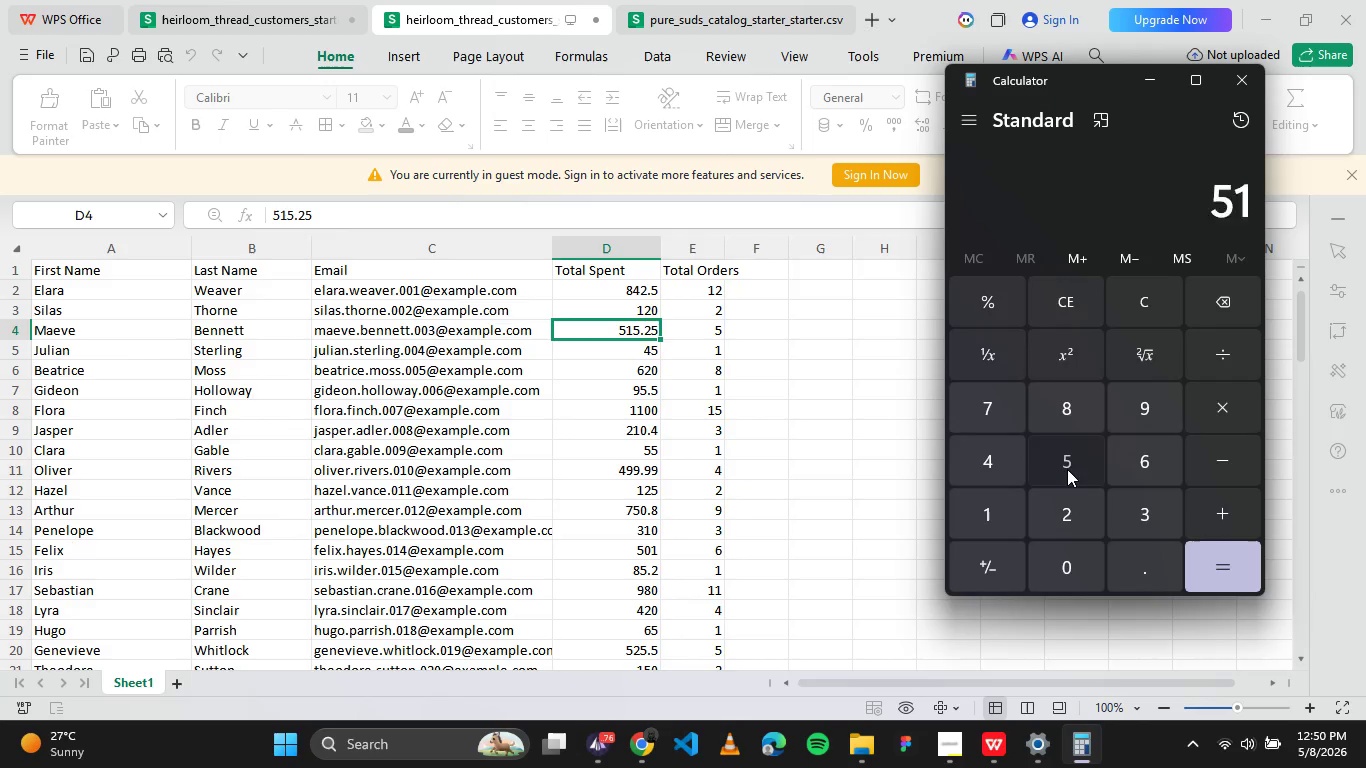 
triple_click([1067, 469])
 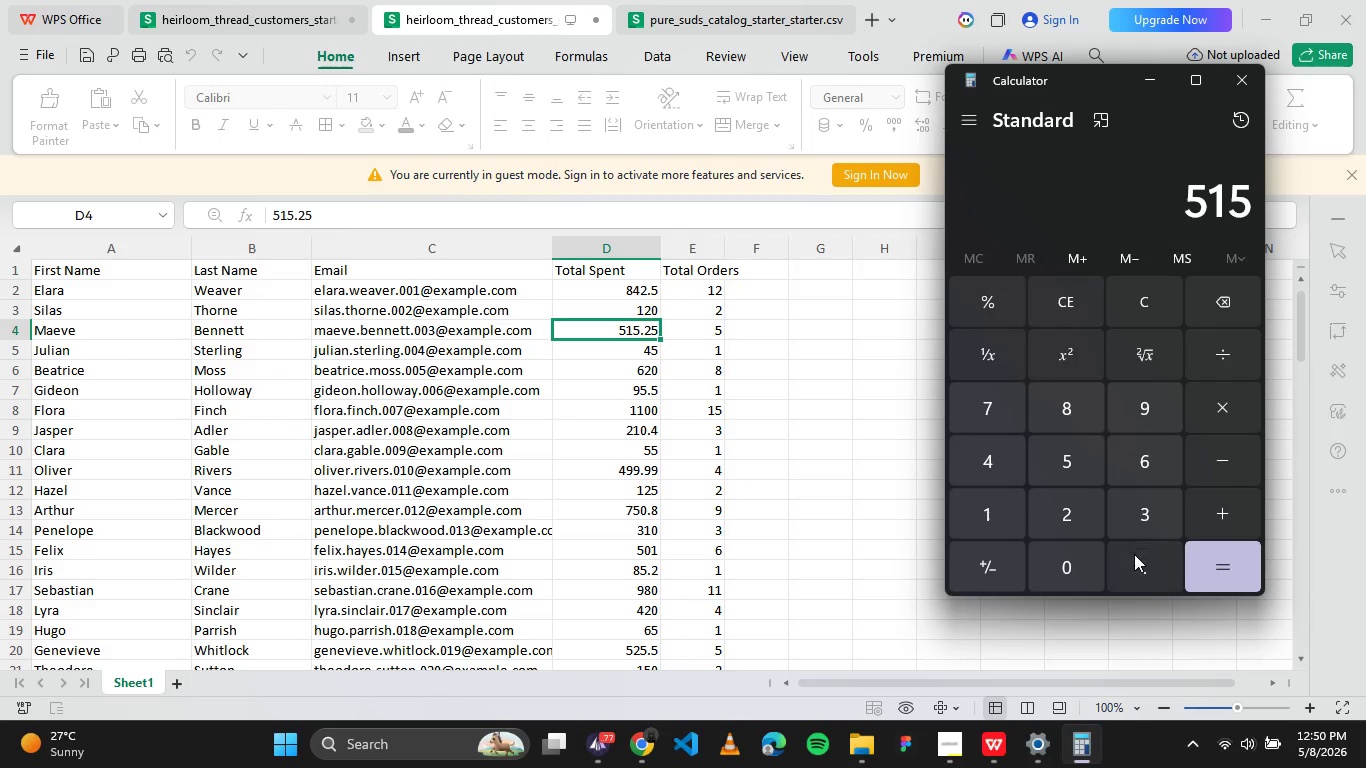 
left_click([1134, 564])
 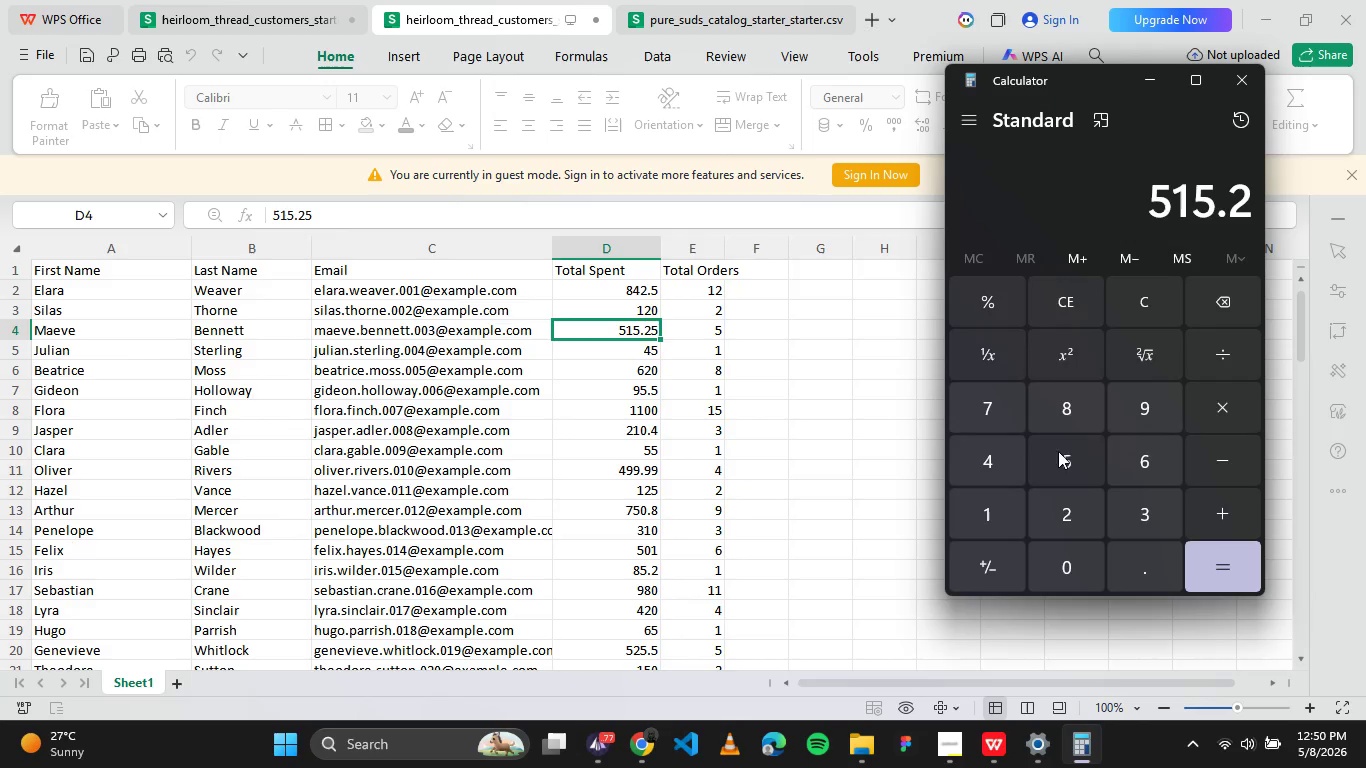 
triple_click([1058, 442])
 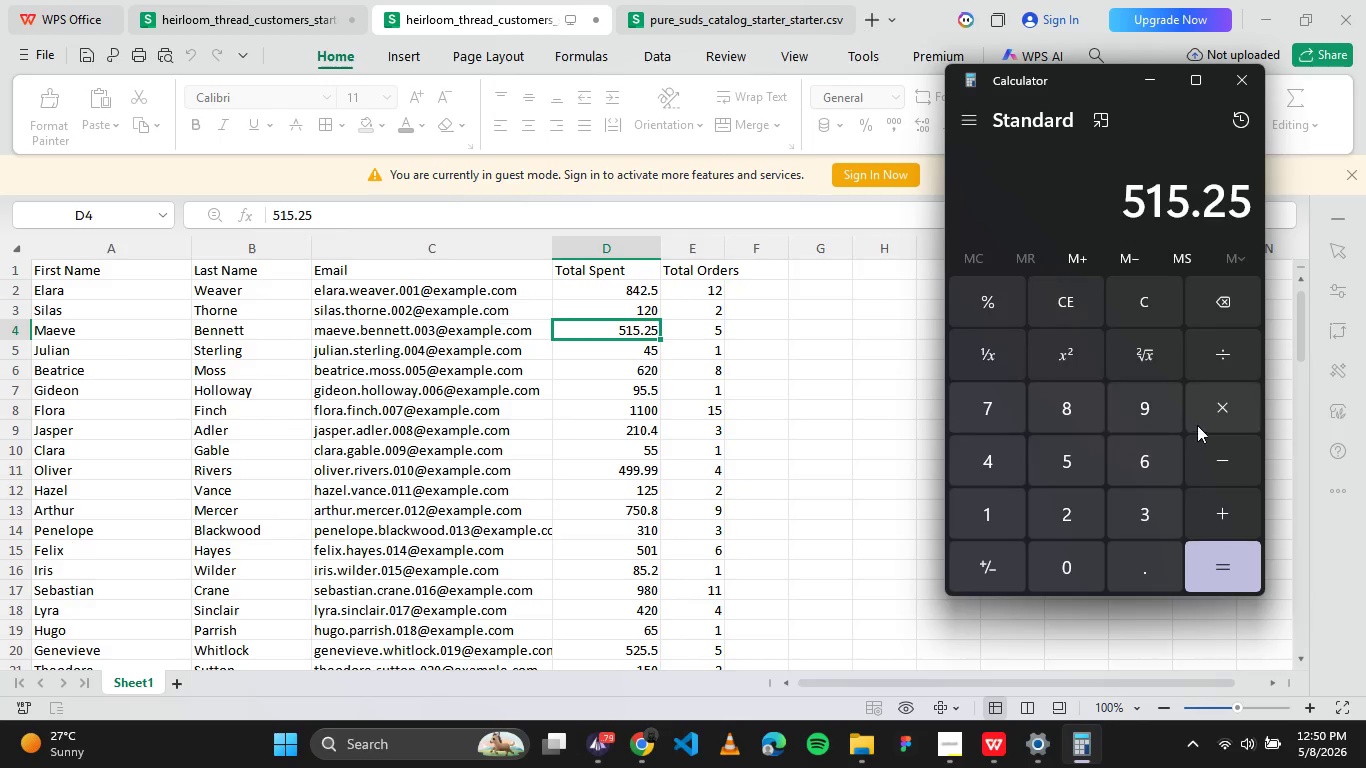 
left_click([1228, 361])
 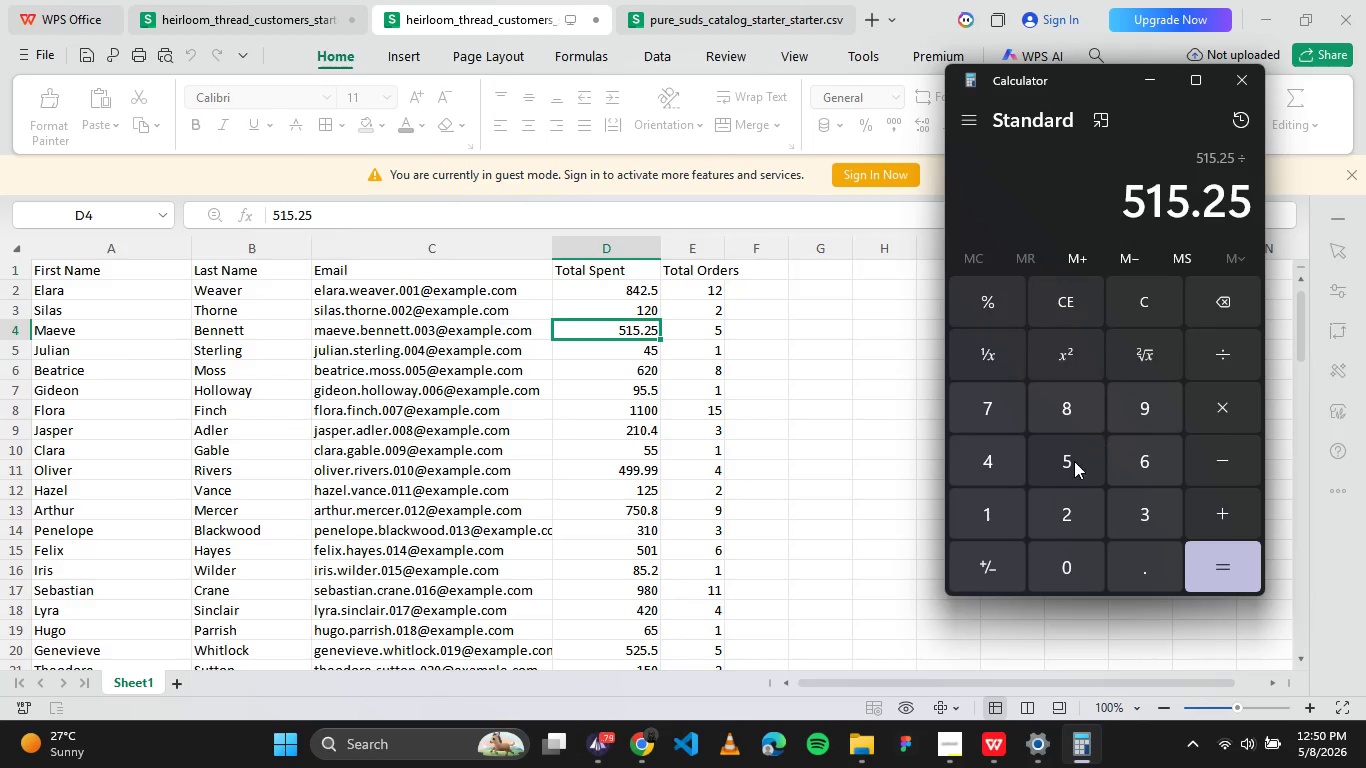 
left_click([1074, 461])
 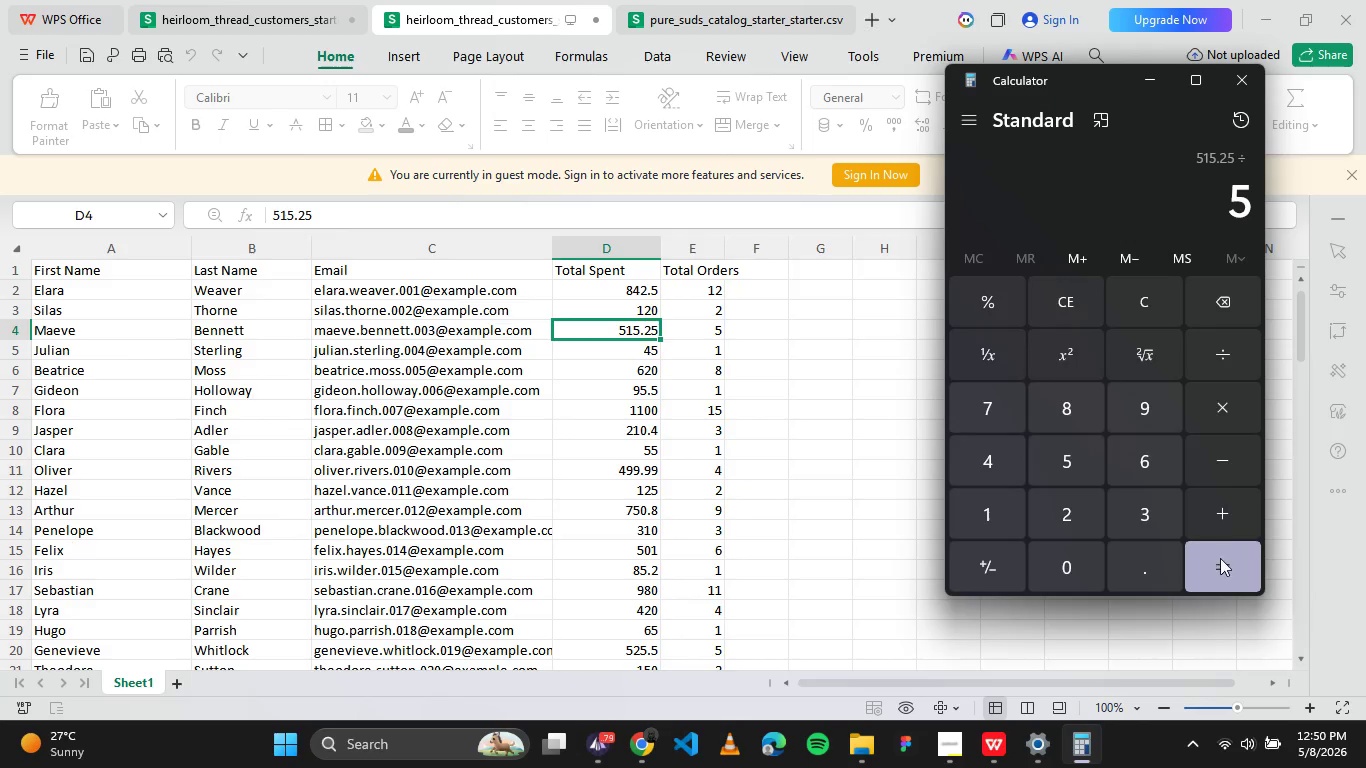 
left_click([1220, 558])
 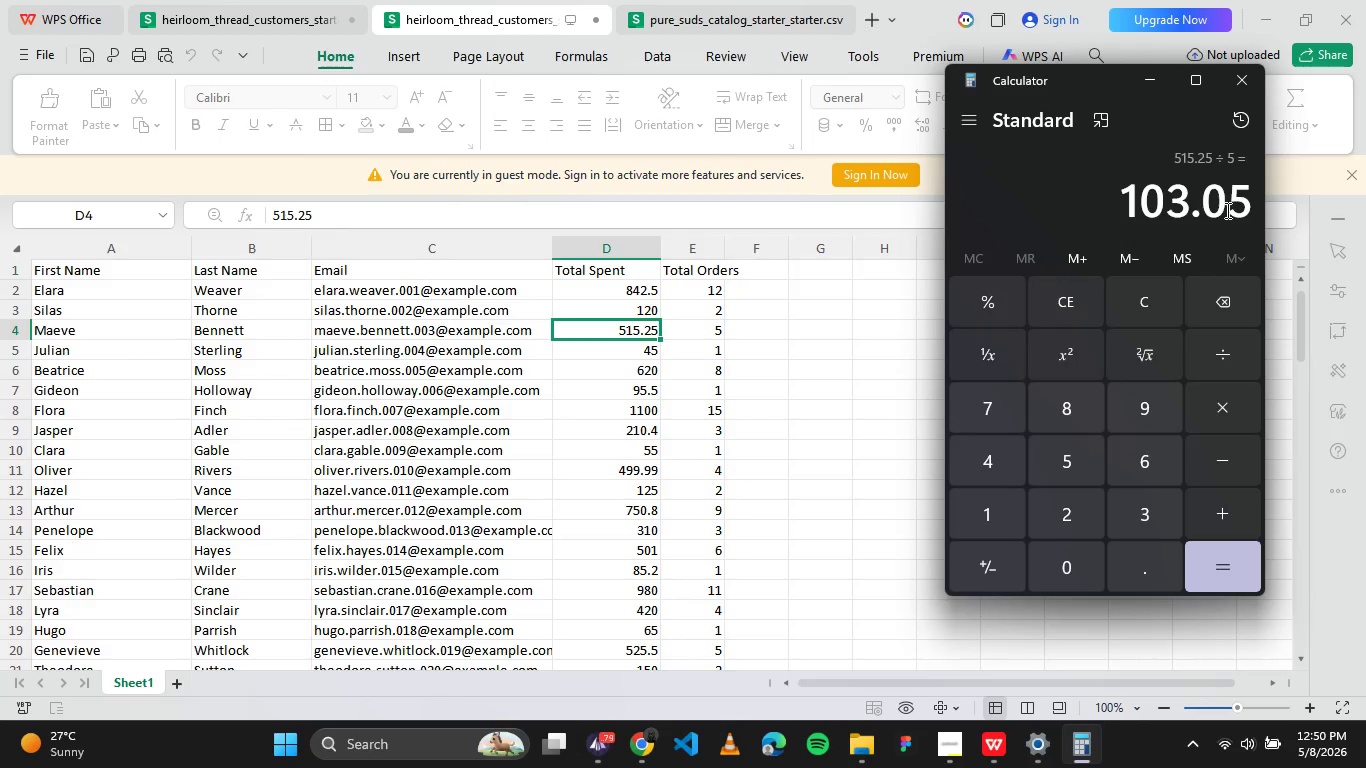 
double_click([1226, 210])
 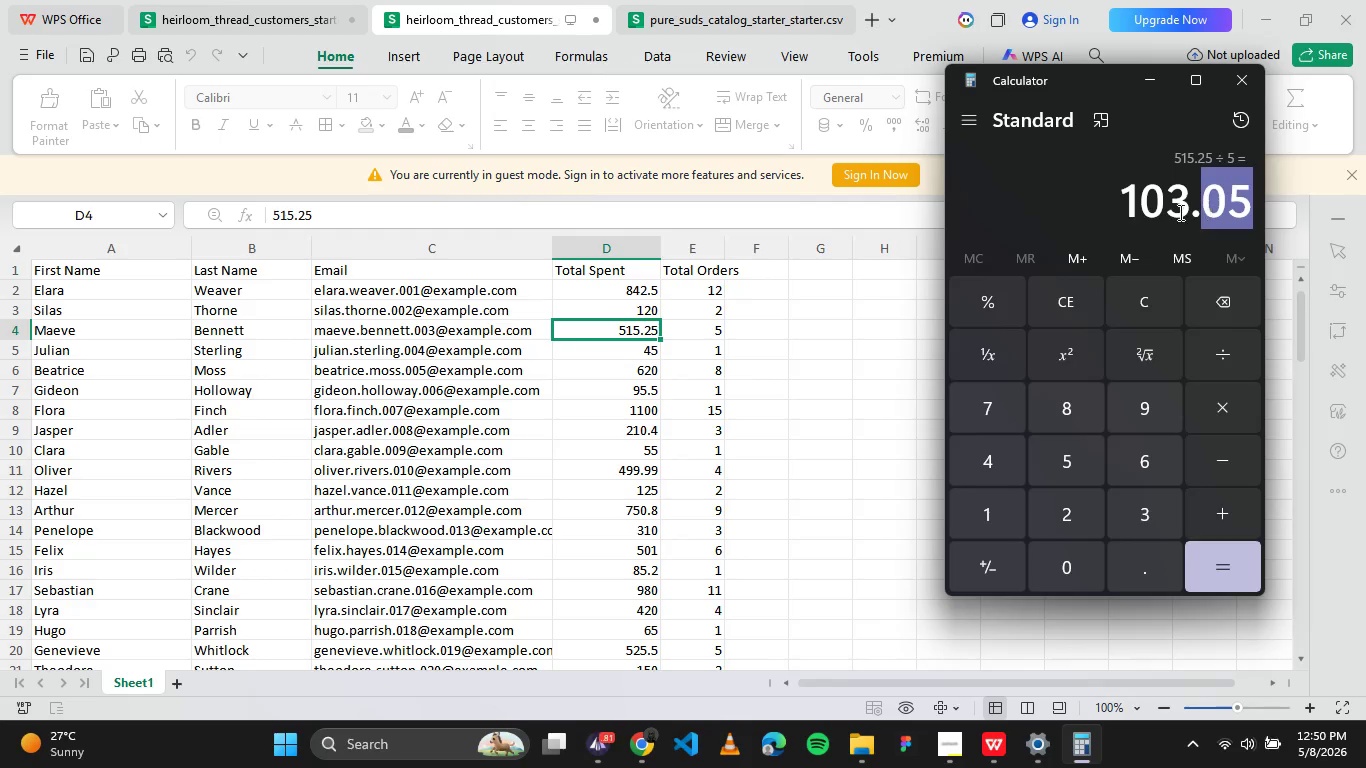 
left_click([1179, 212])
 